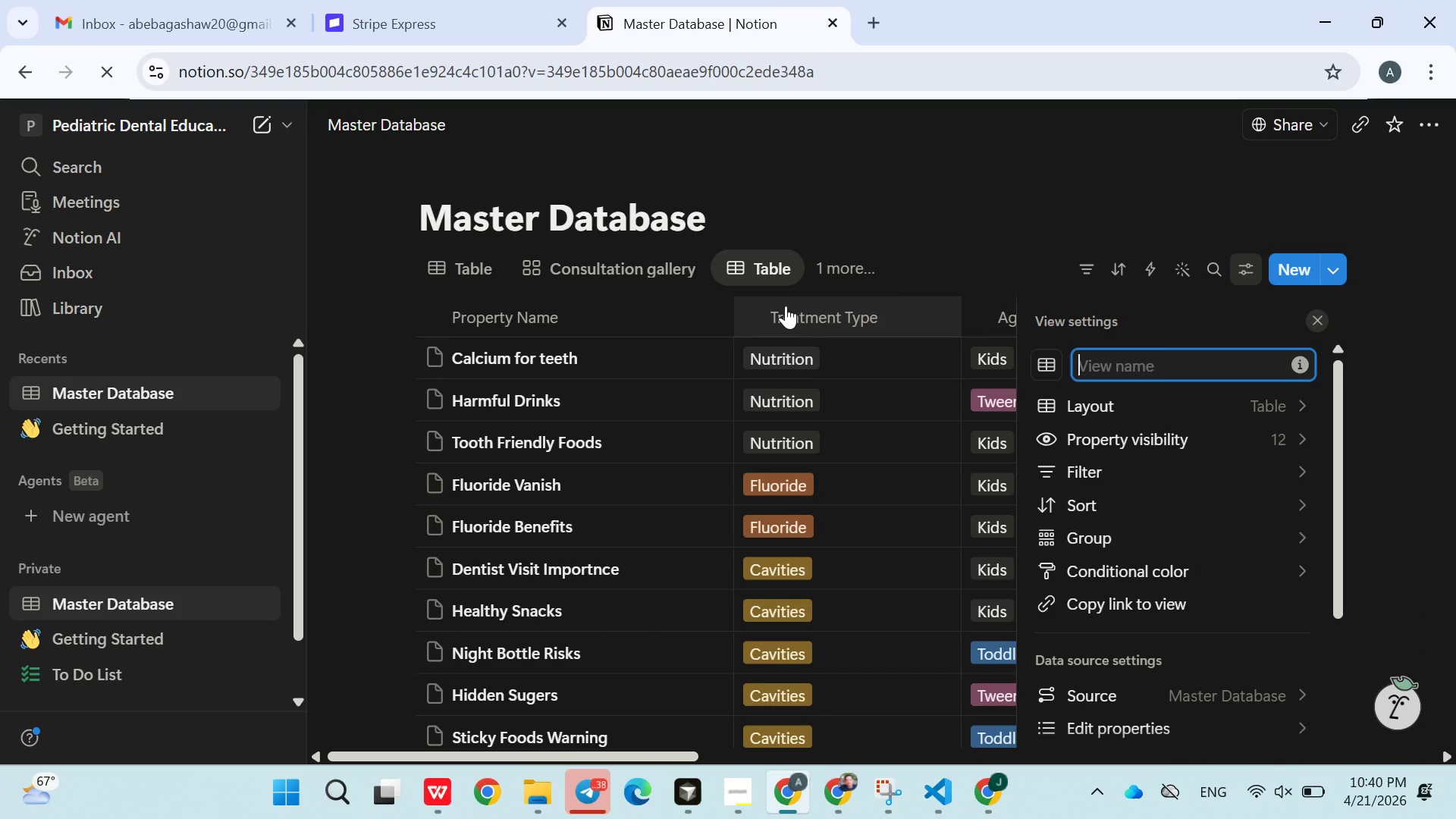 
type(Review Queue)
 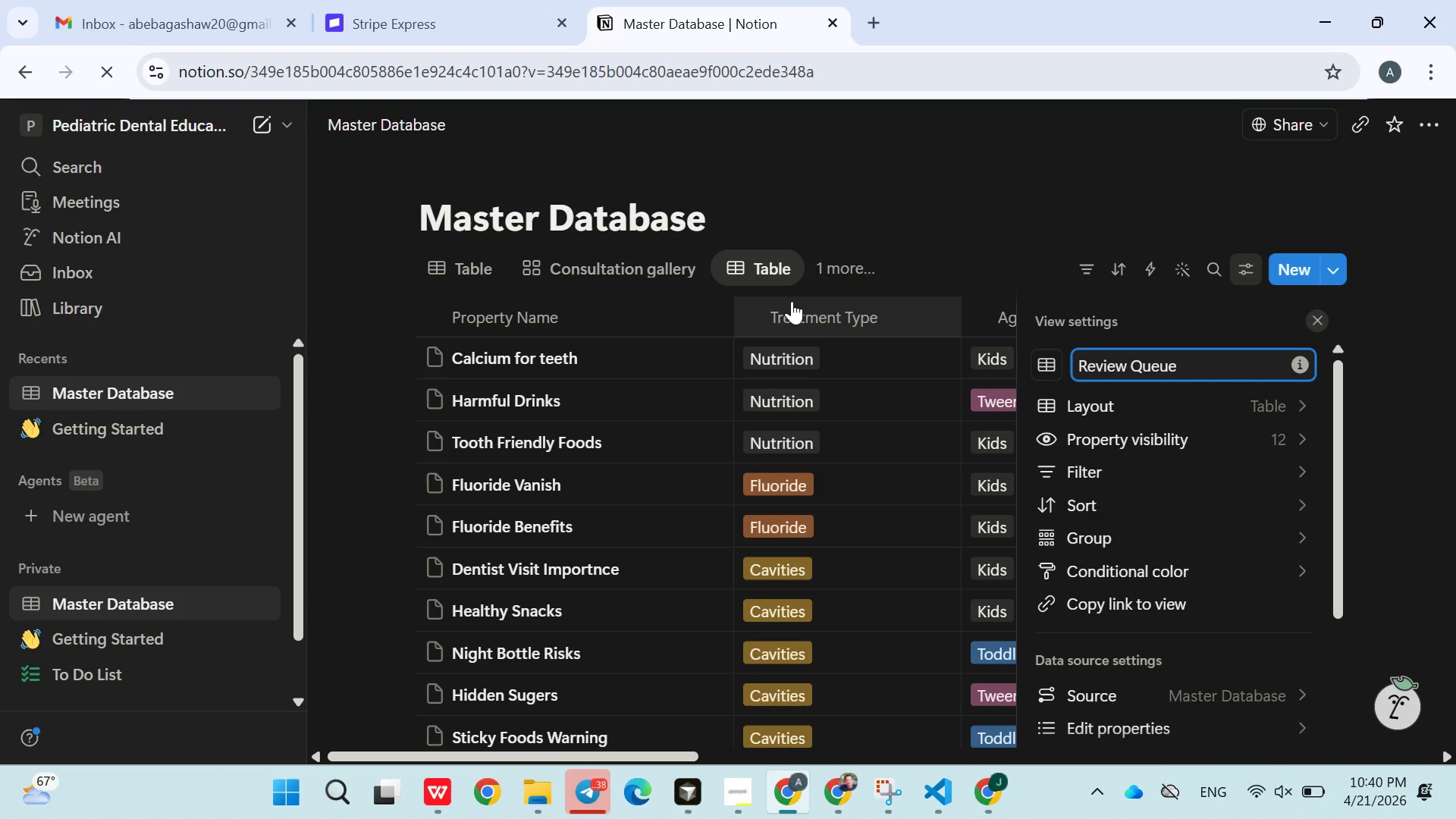 
wait(5.36)
 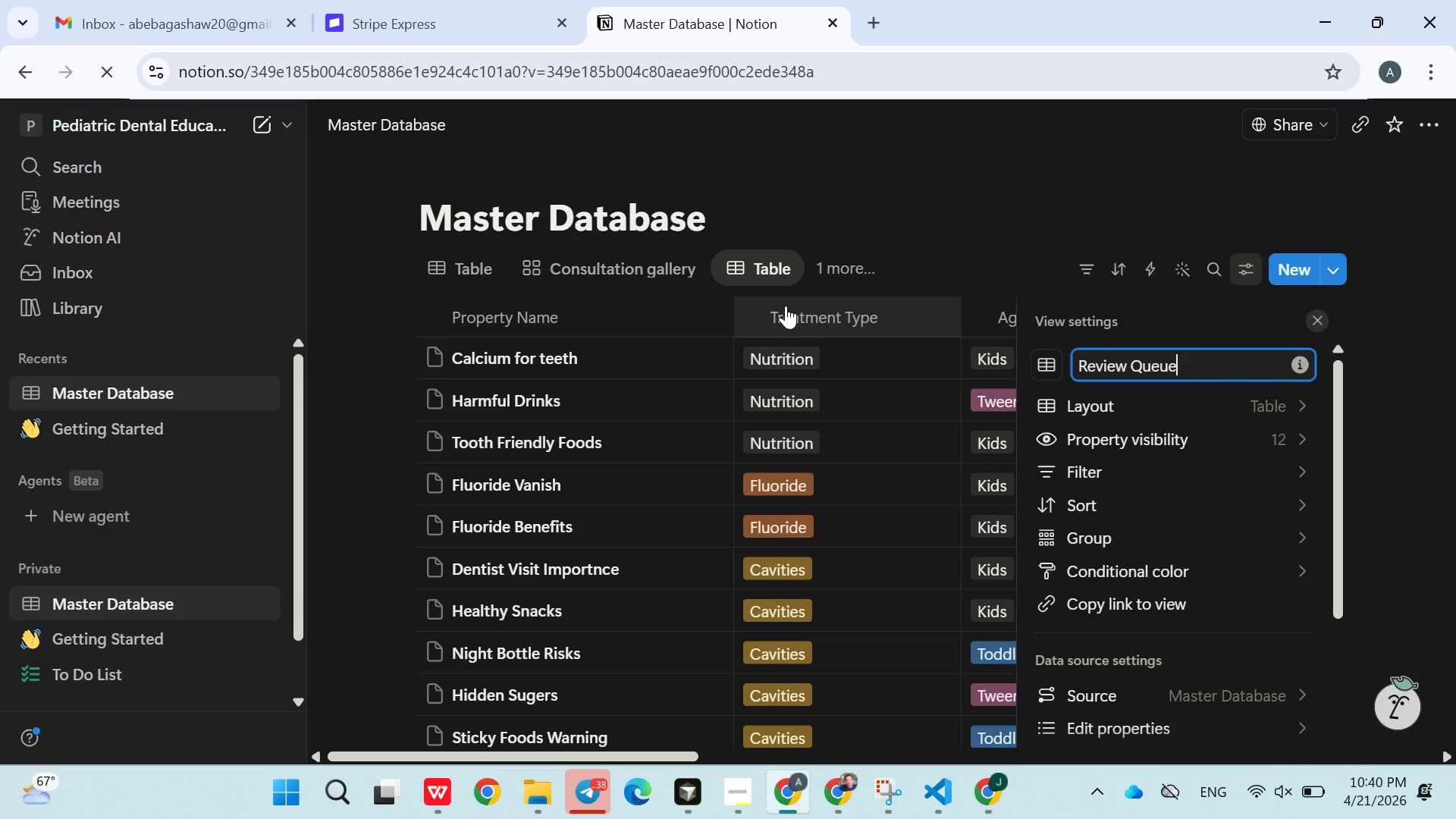 
left_click([1183, 370])
 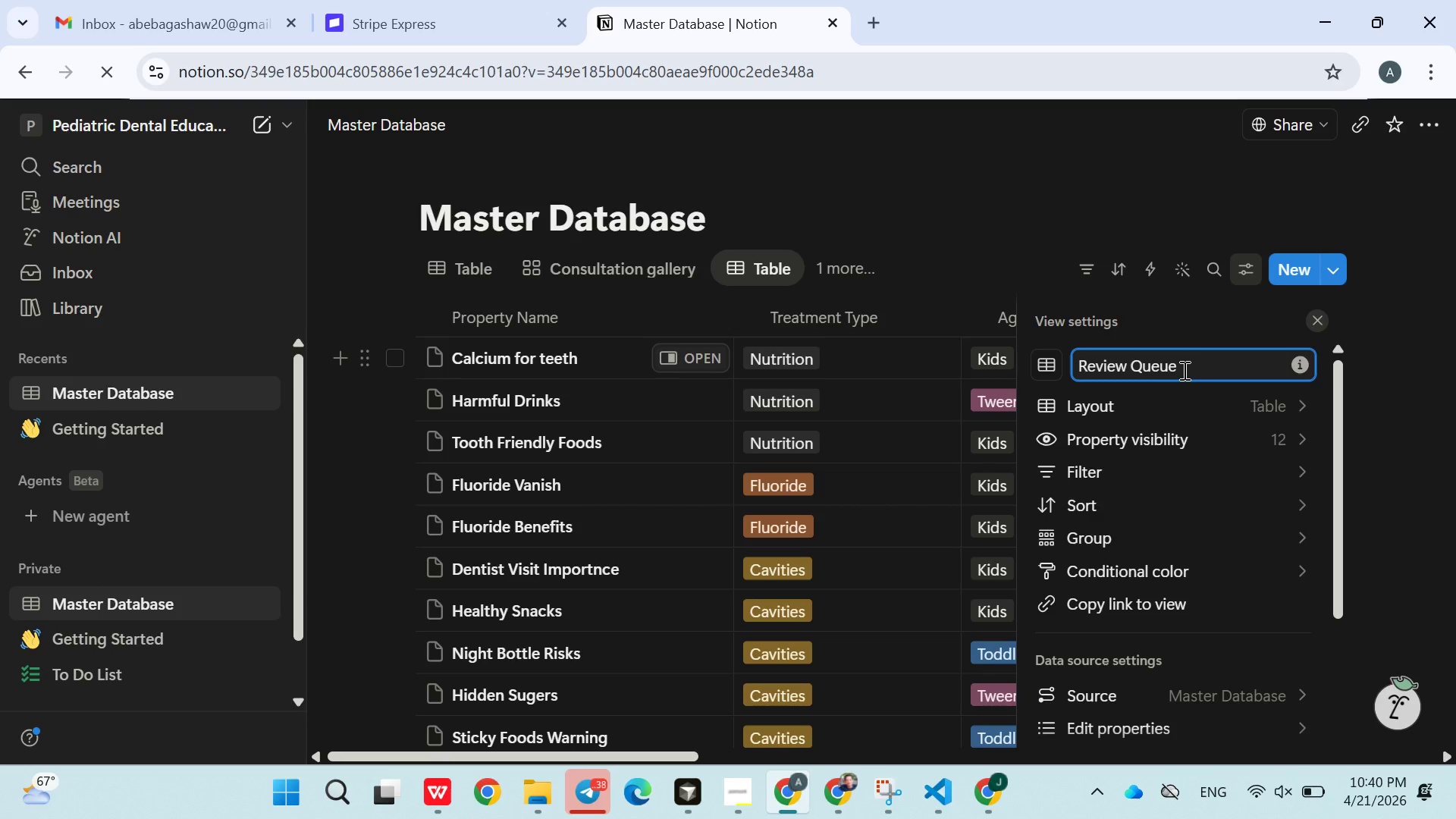 
key(Enter)
 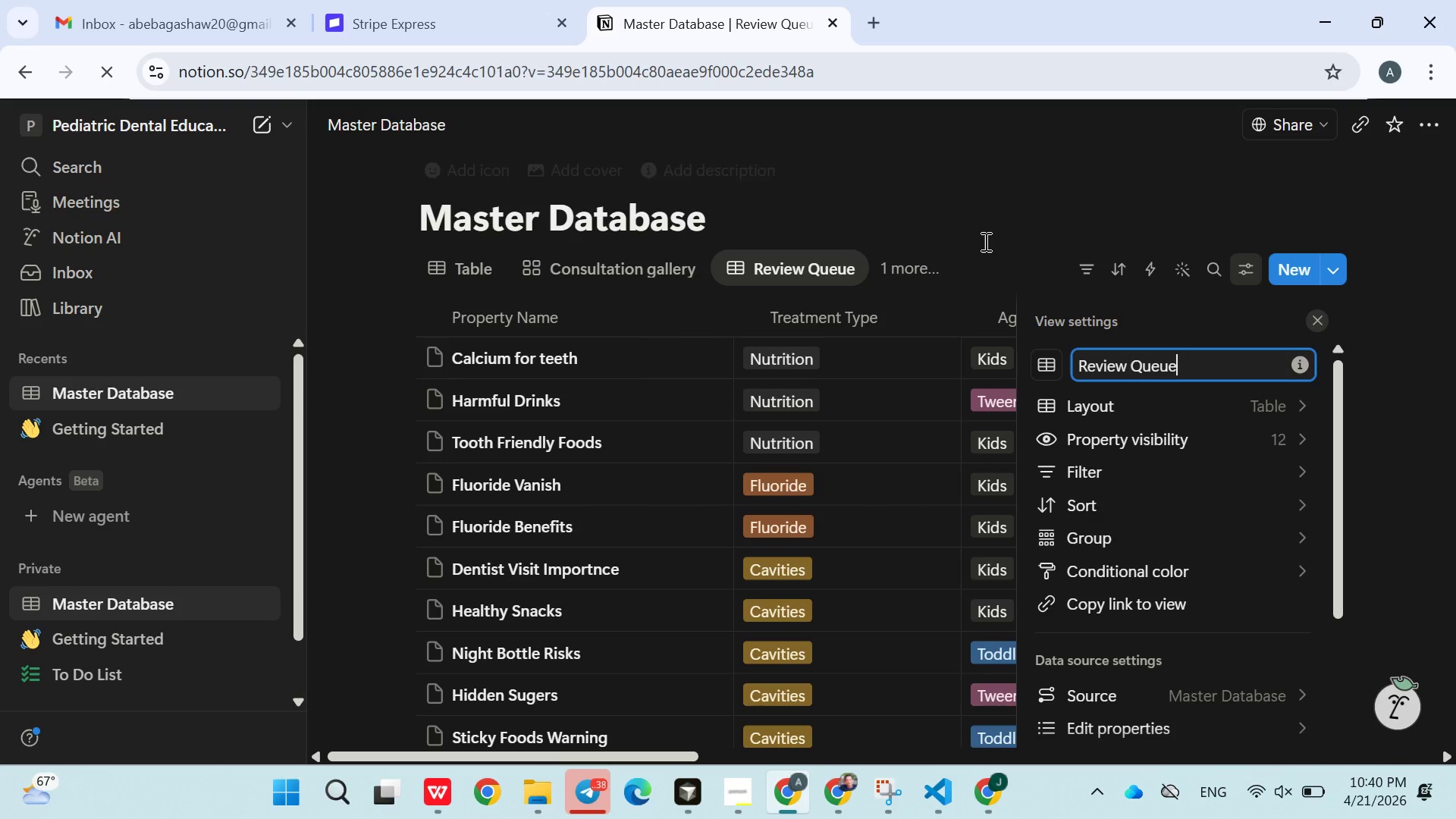 
left_click([984, 241])
 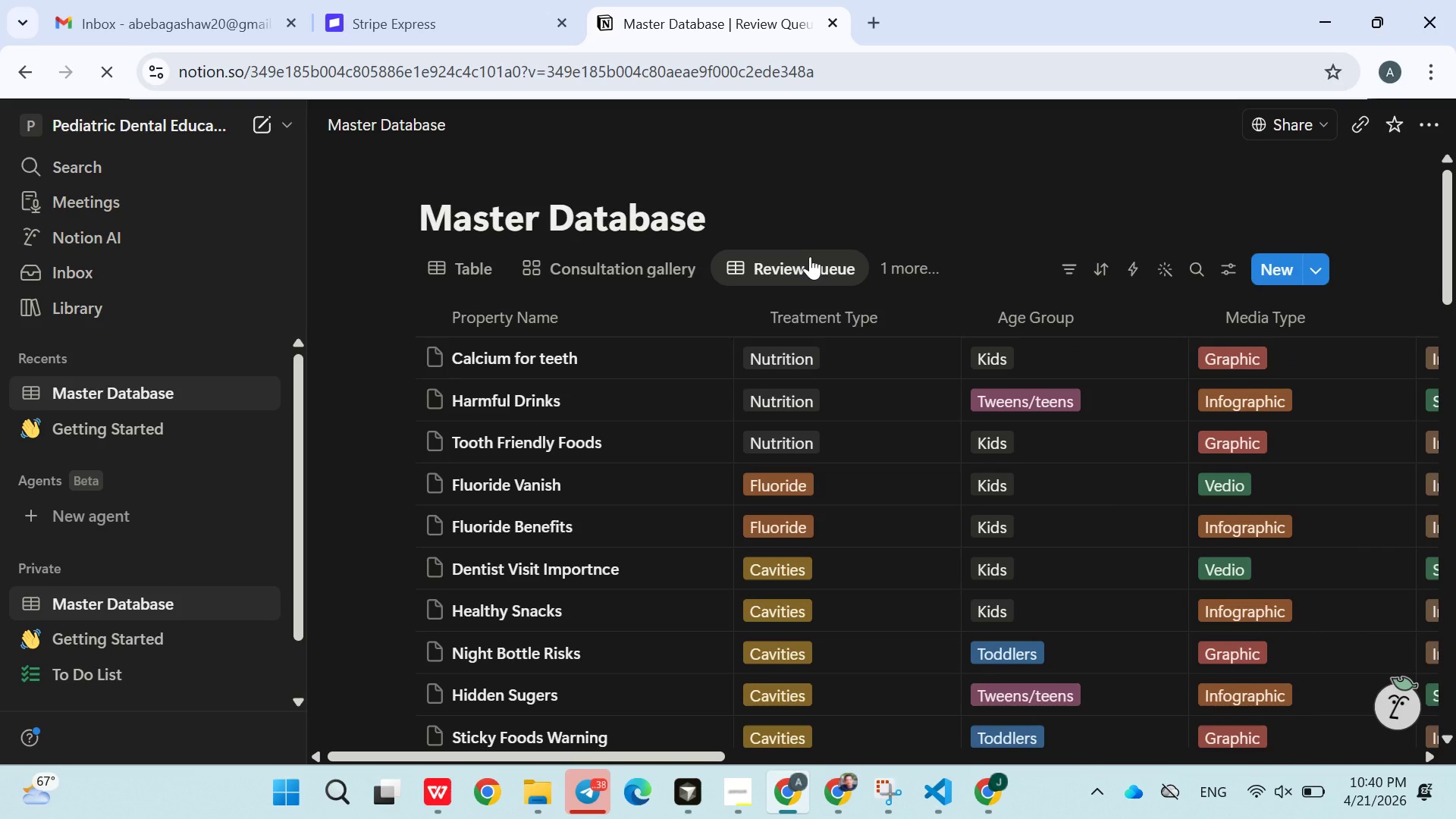 
left_click([808, 261])
 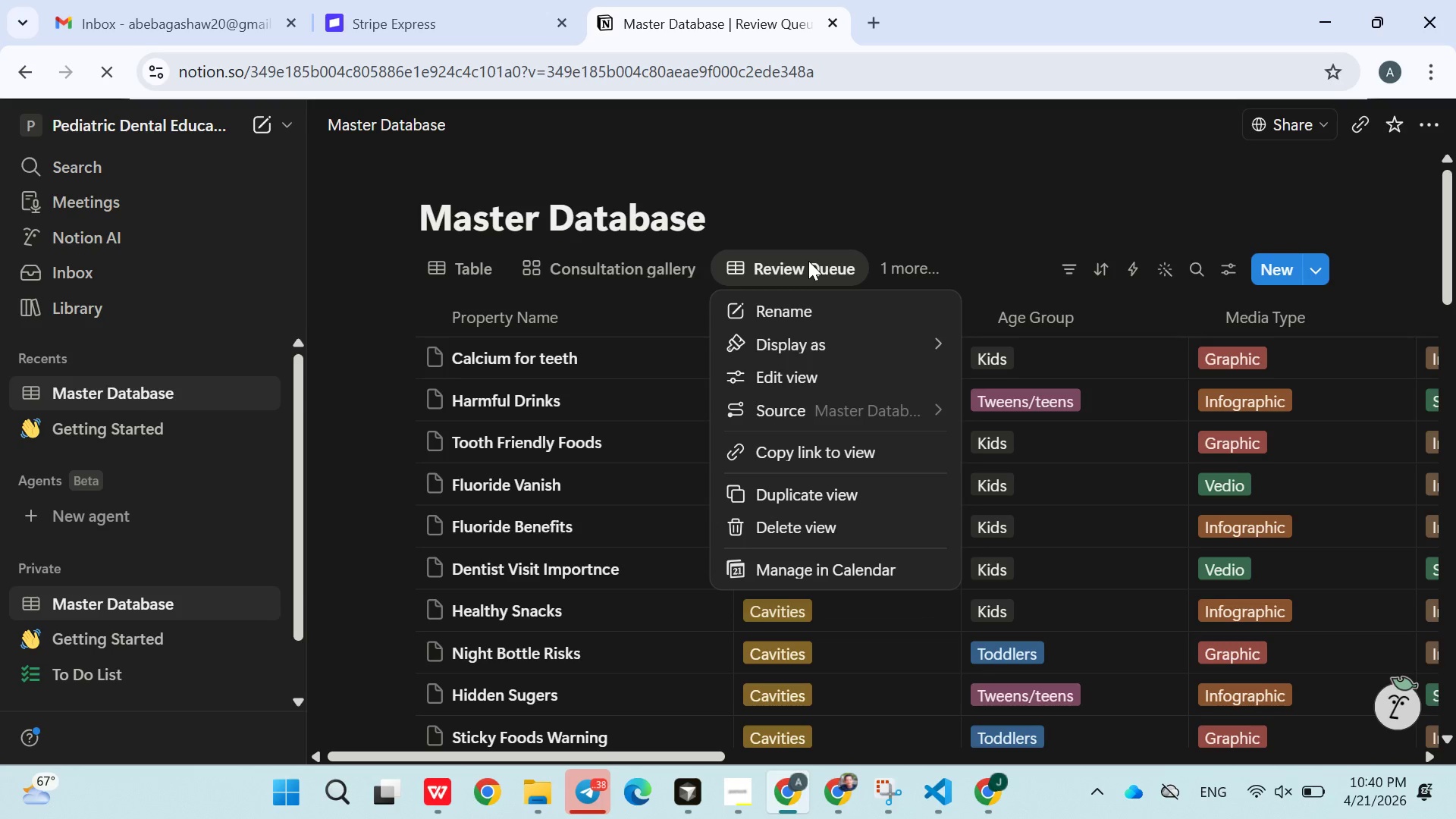 
left_click([1126, 238])
 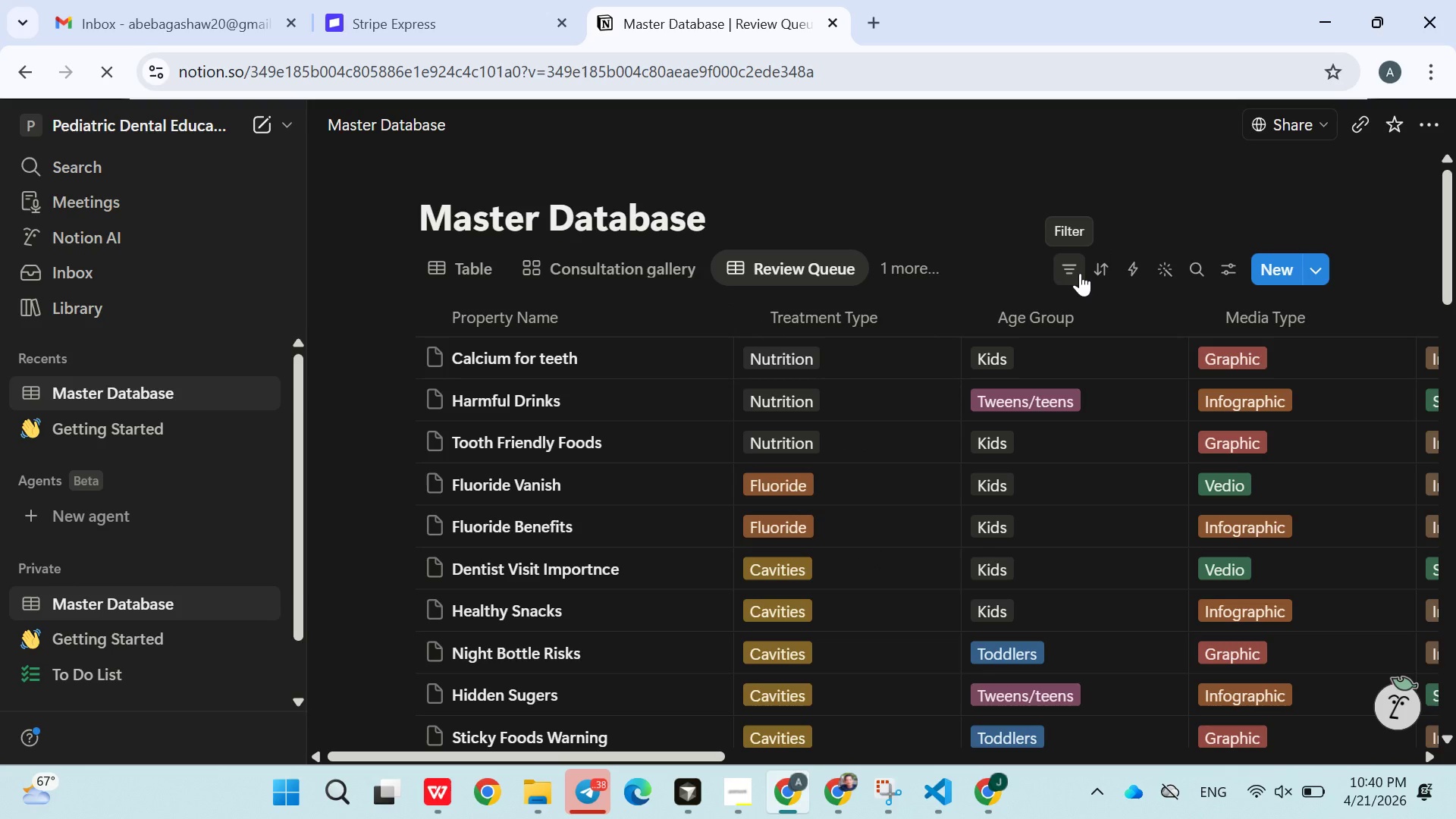 
left_click([1080, 273])
 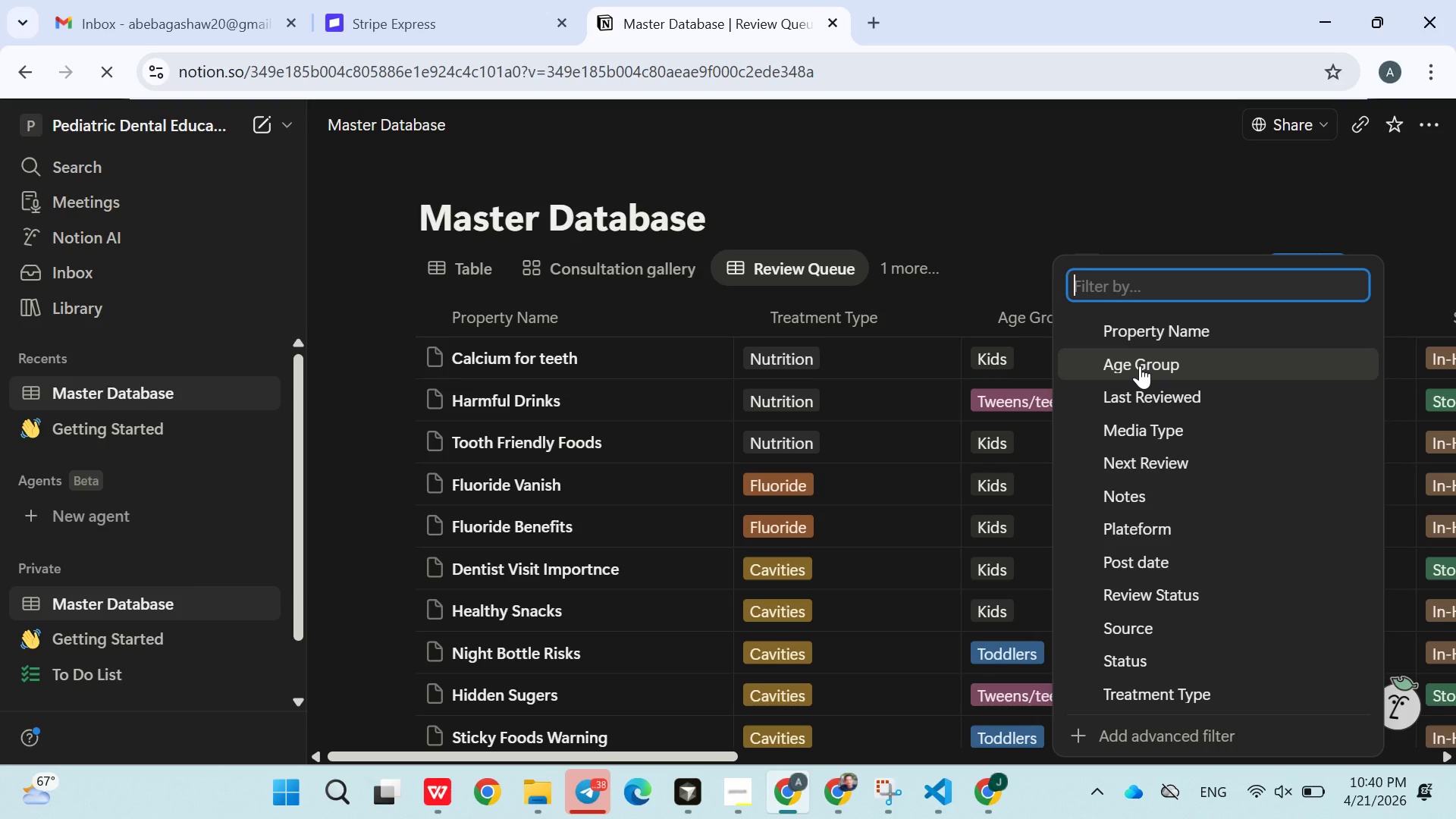 
wait(20.31)
 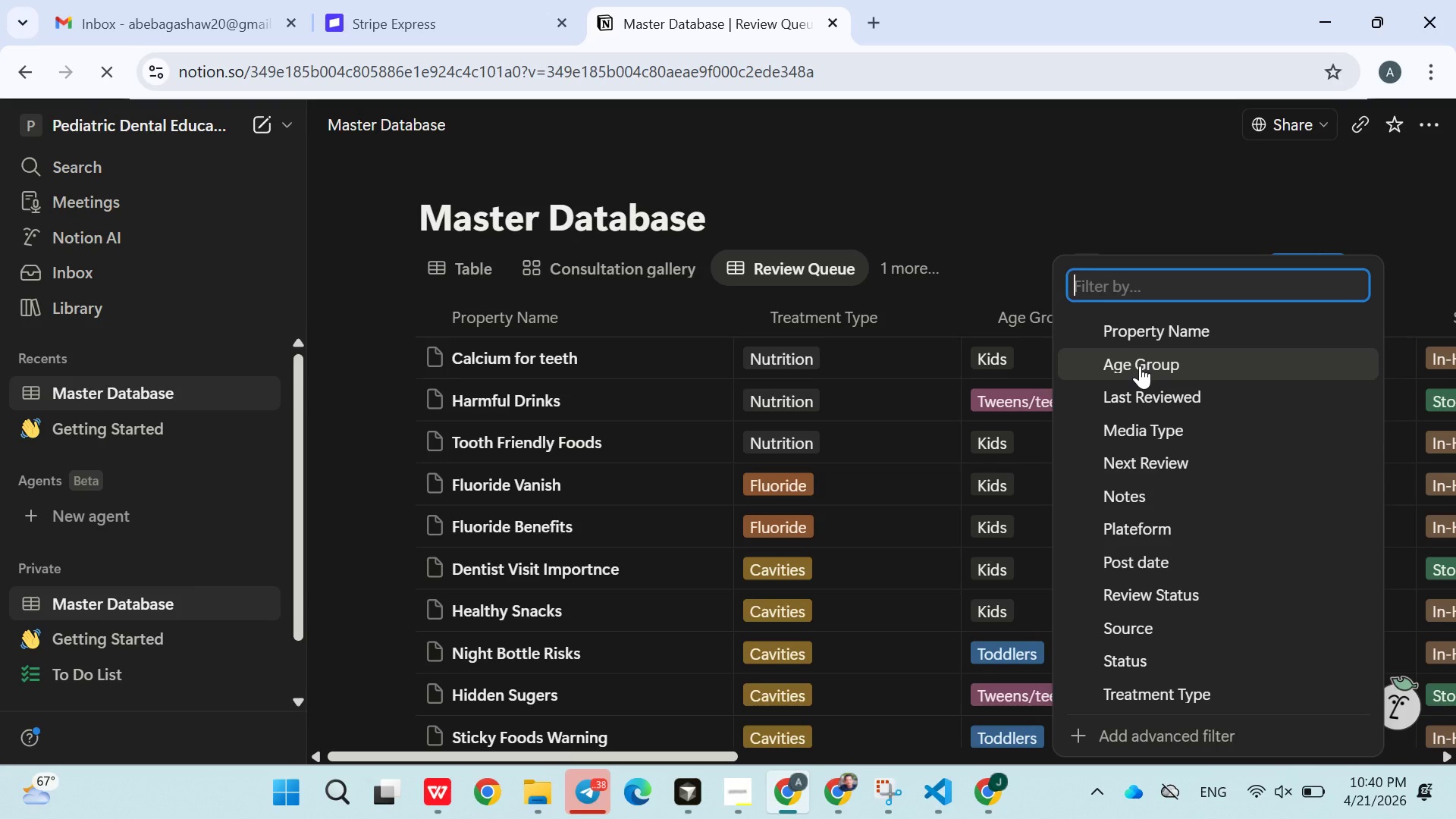 
left_click([1146, 458])
 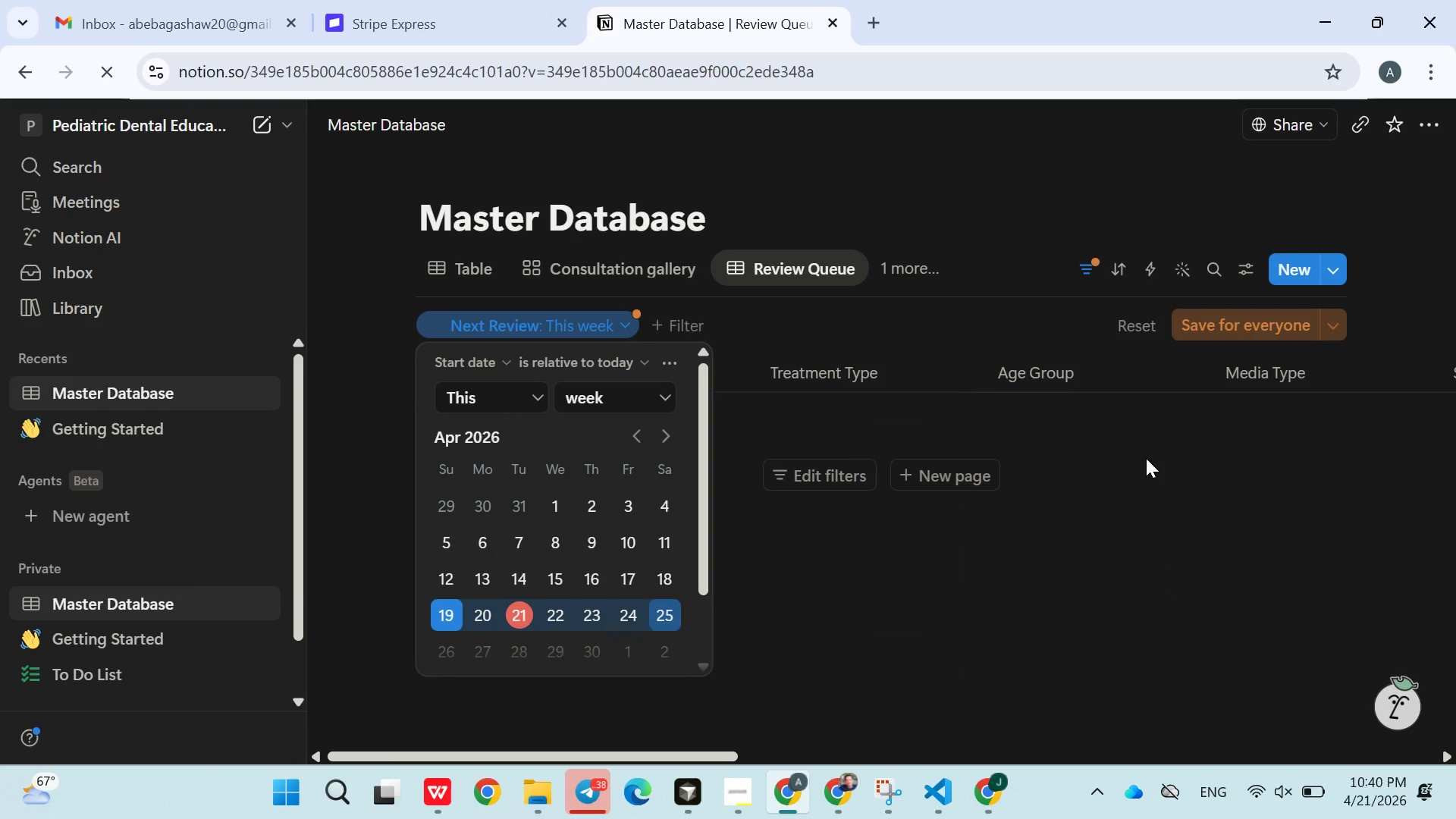 
wait(8.64)
 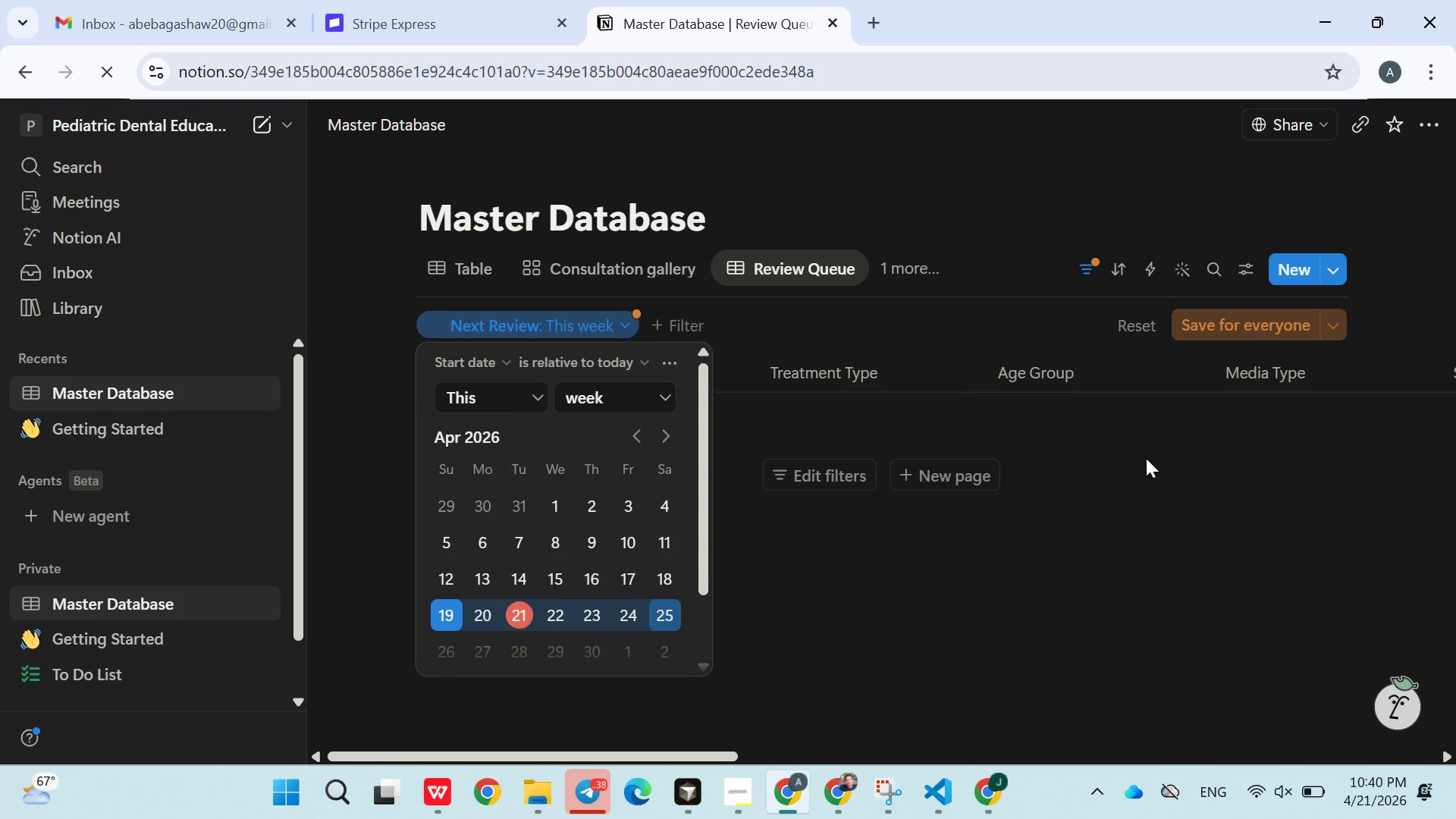 
key(I)
 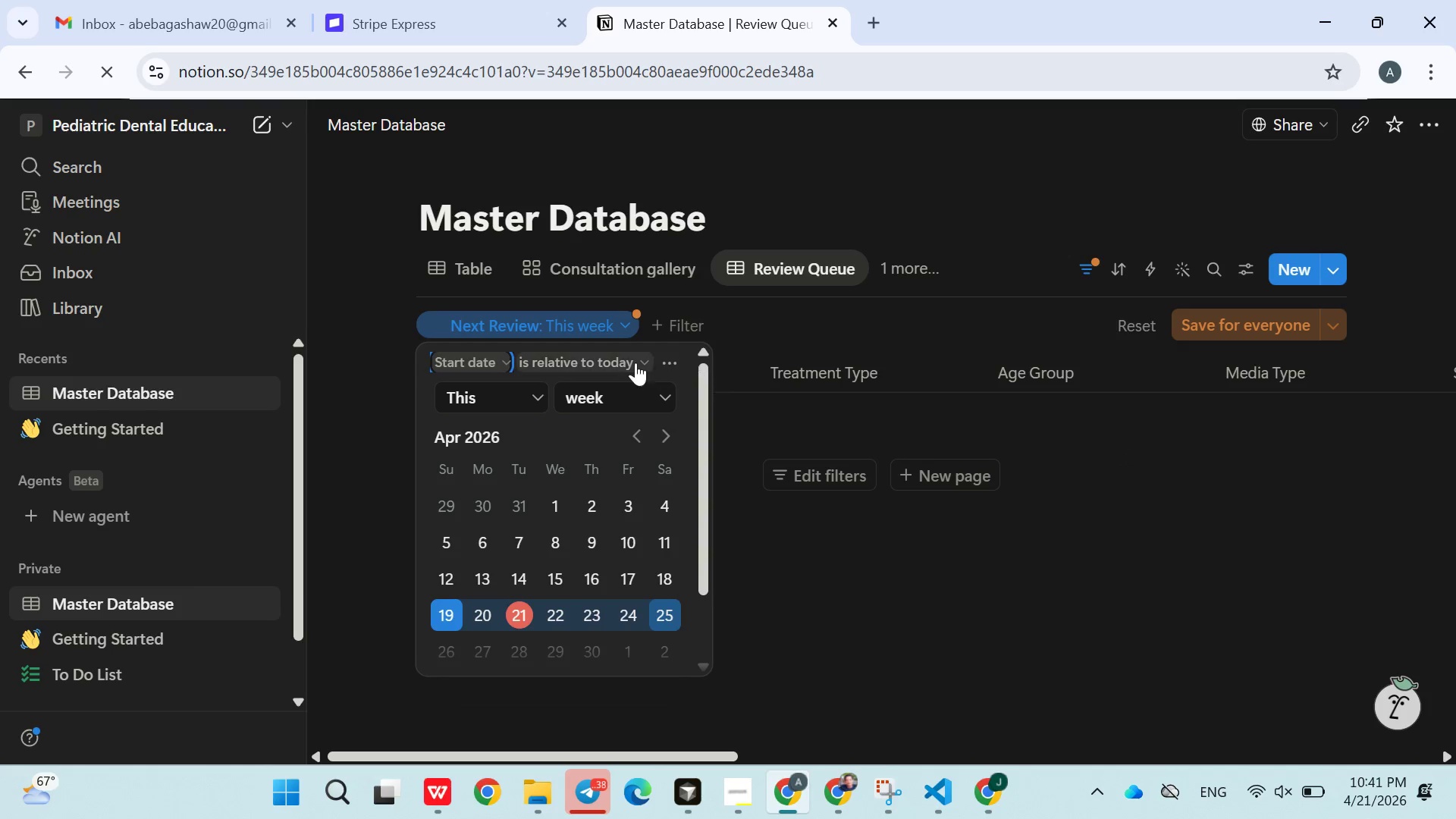 
left_click([629, 361])
 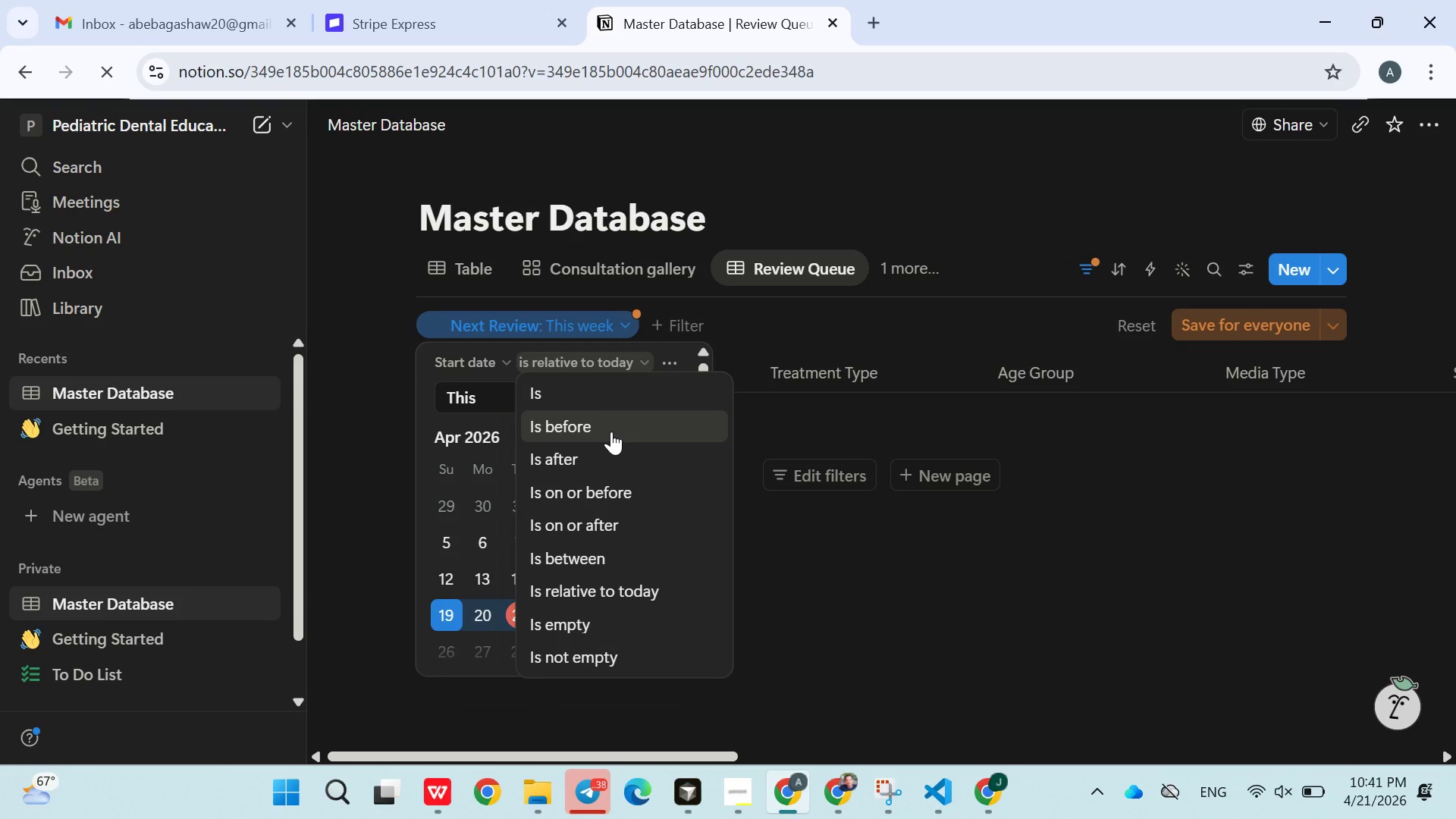 
left_click([611, 431])
 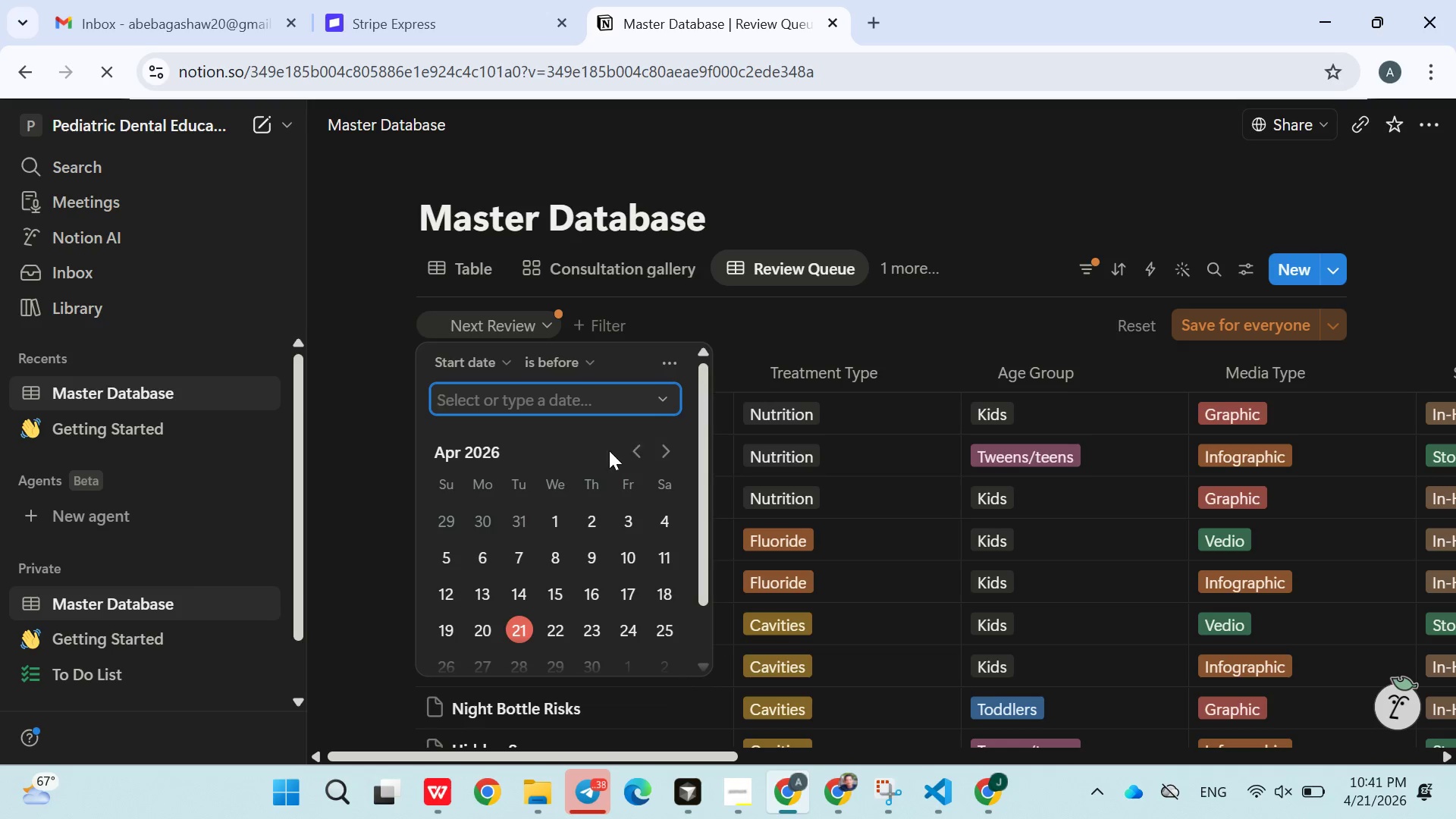 
wait(17.0)
 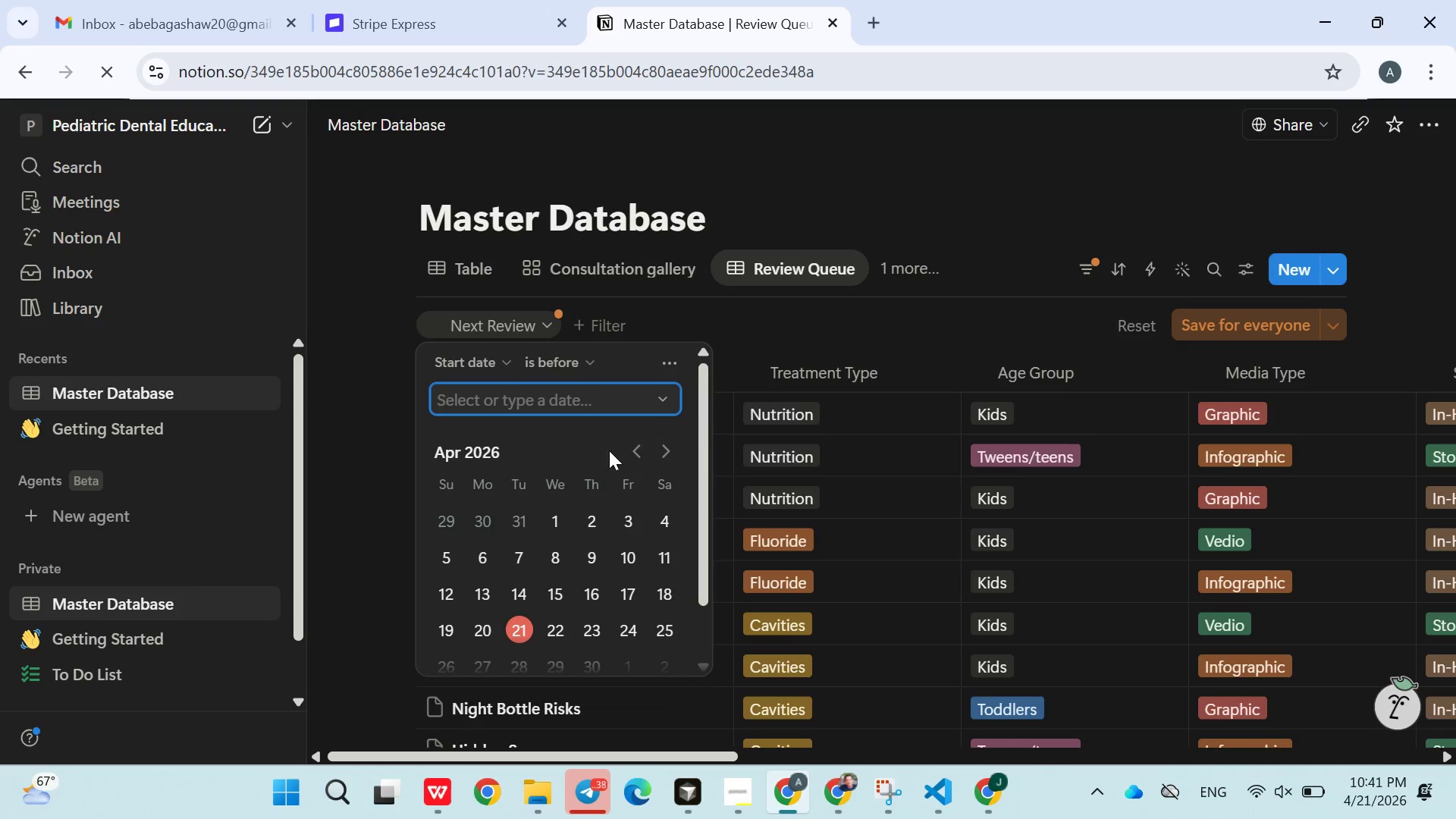 
left_click([670, 363])
 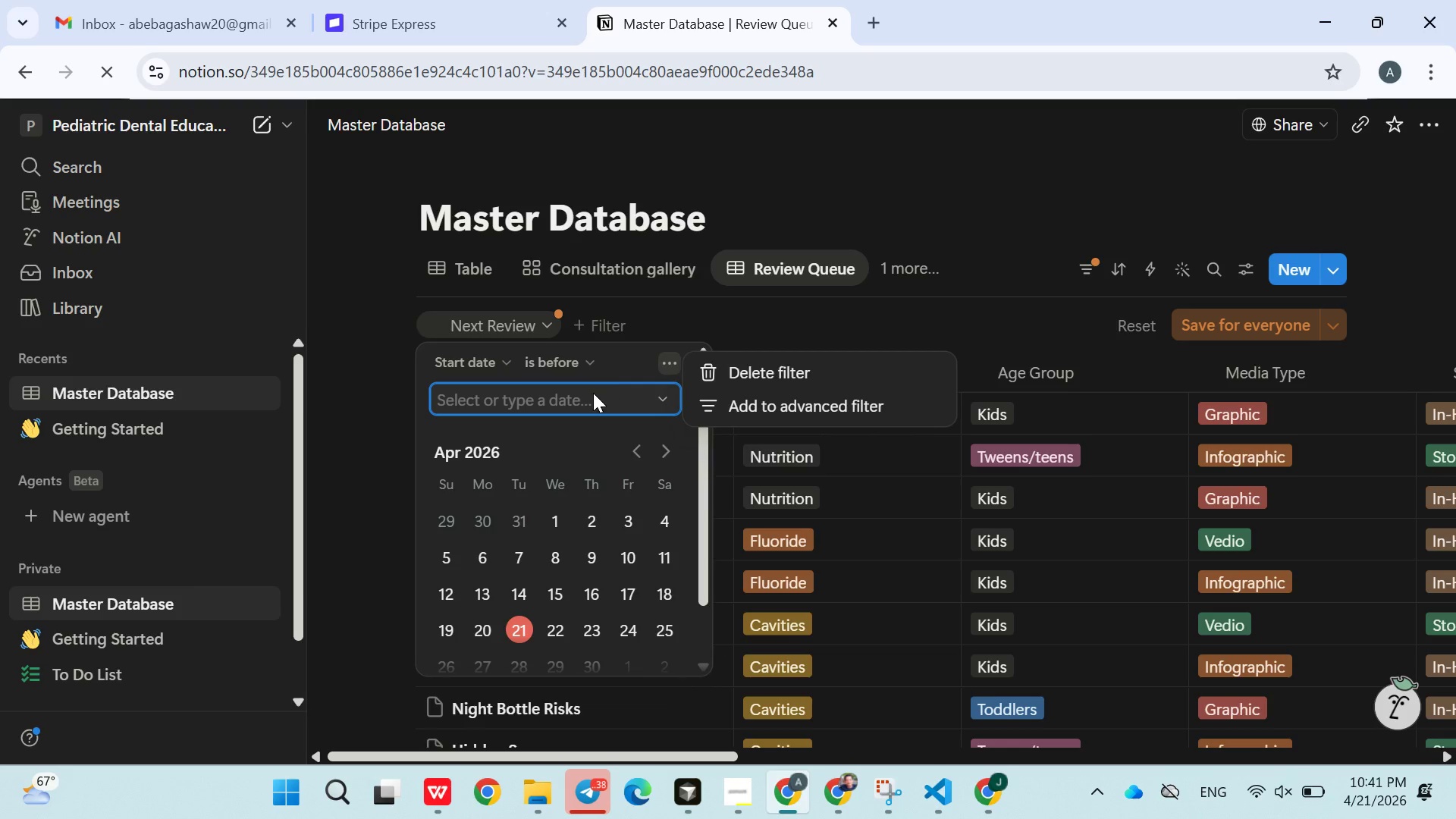 
left_click([590, 400])
 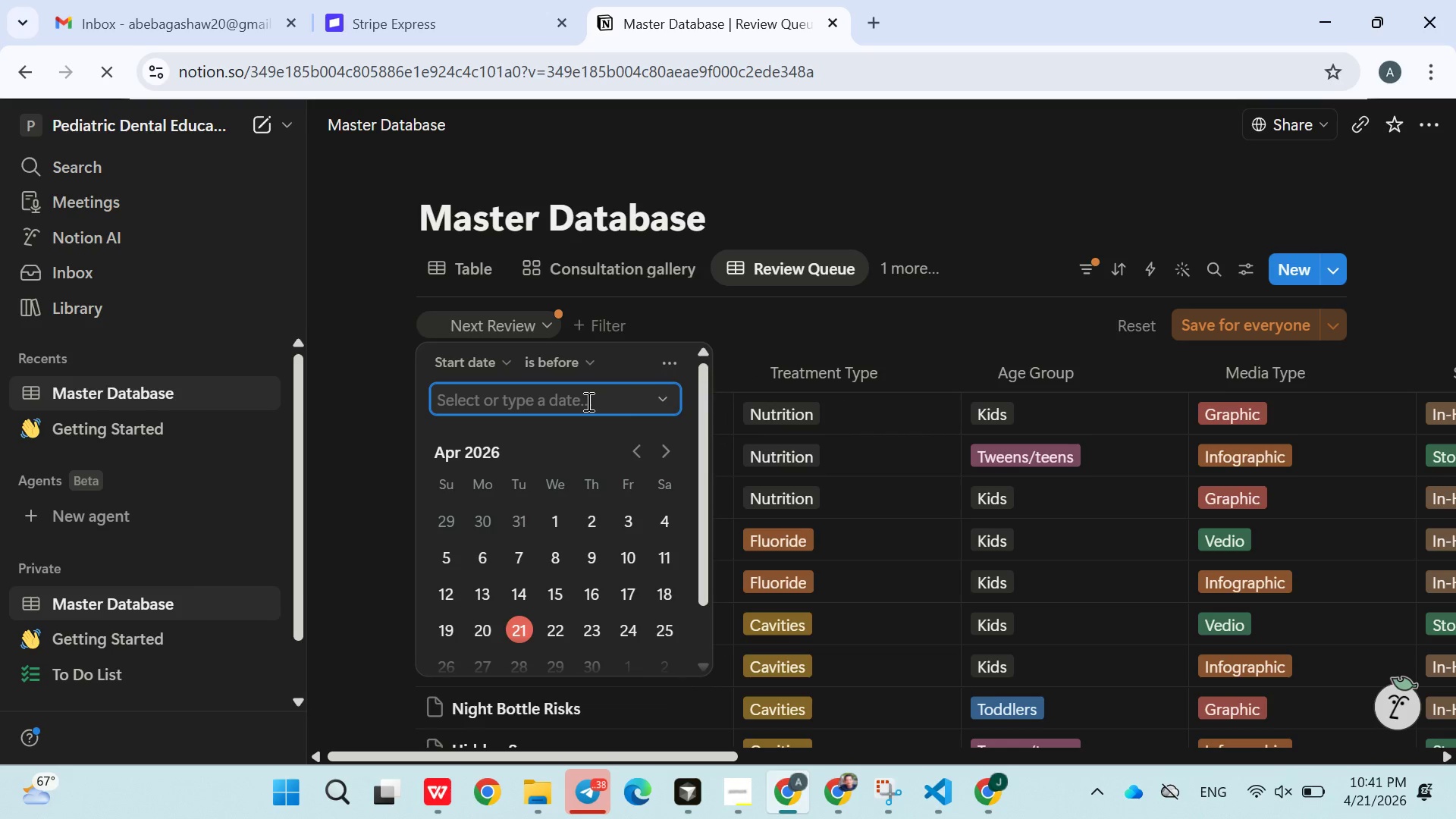 
left_click([579, 401])
 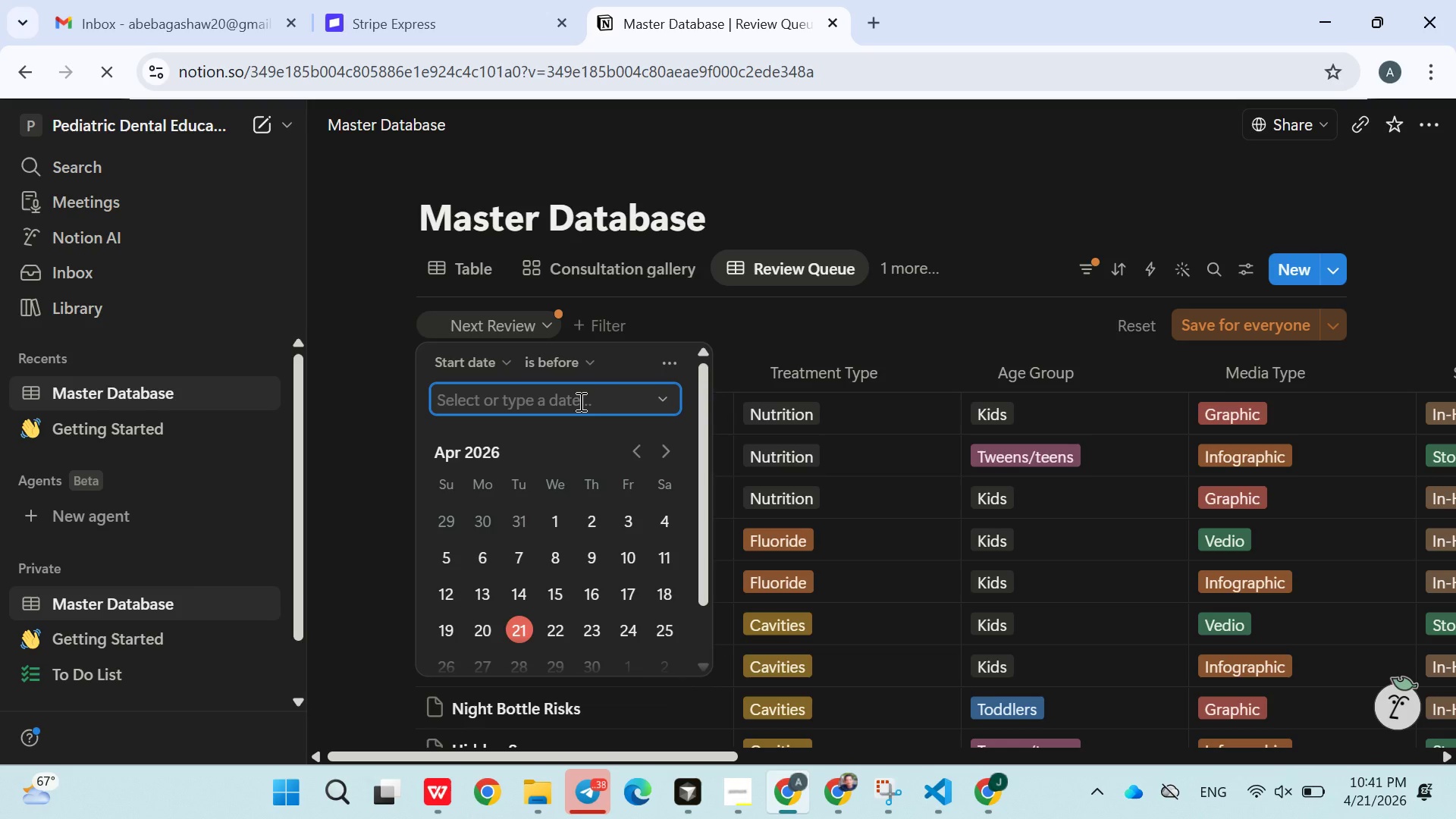 
type(today)
 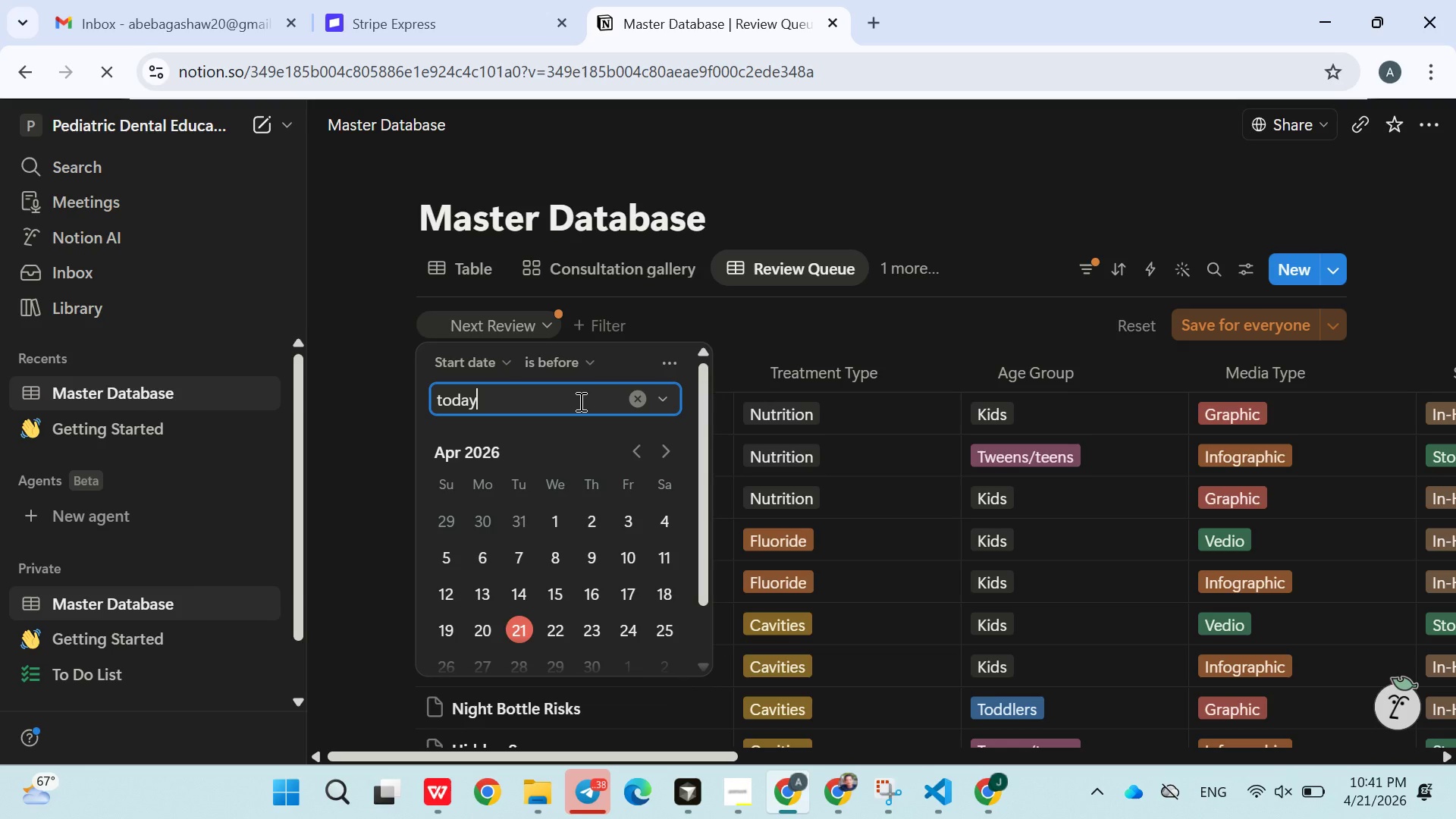 
wait(7.47)
 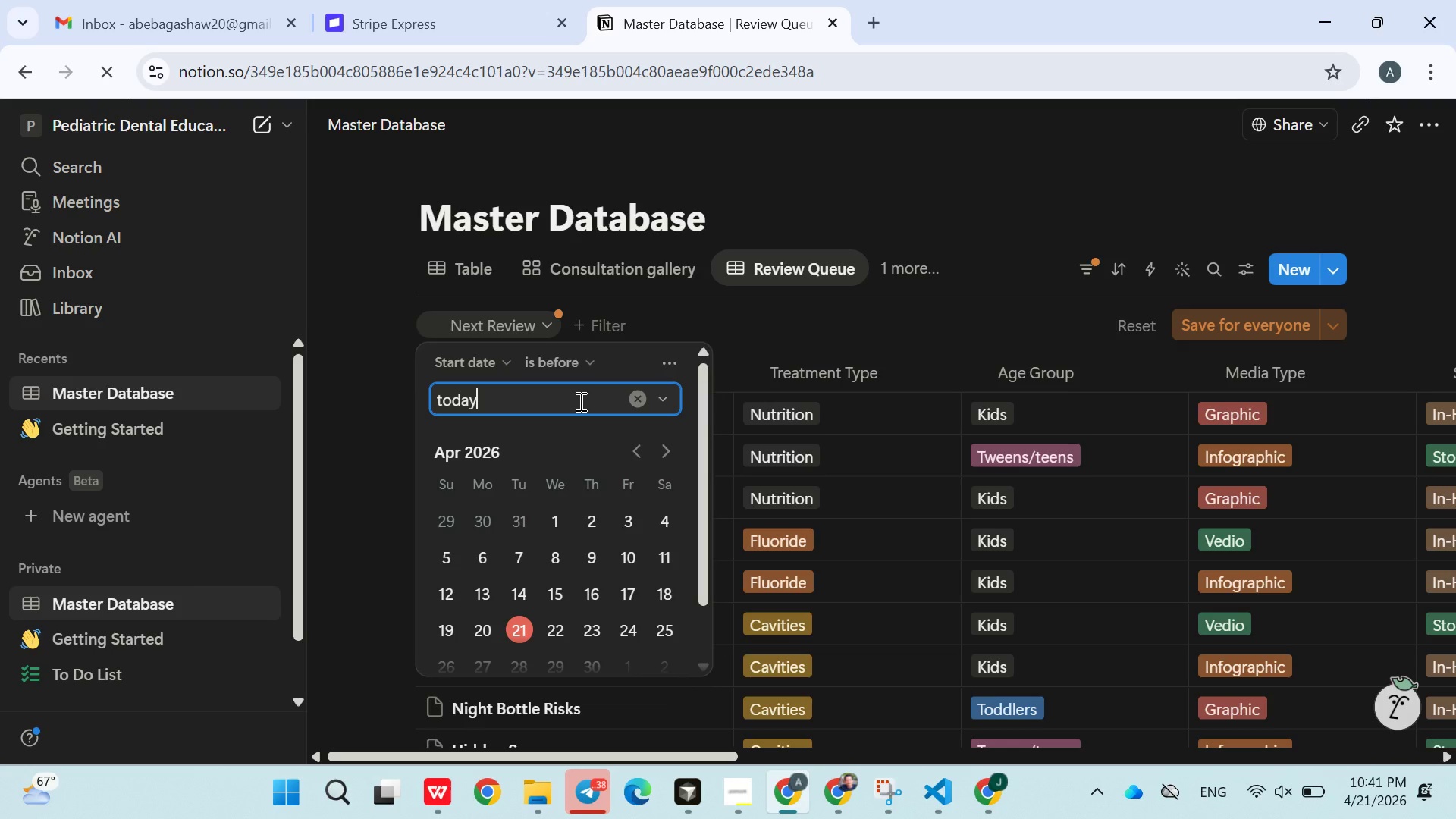 
key(Backspace)
 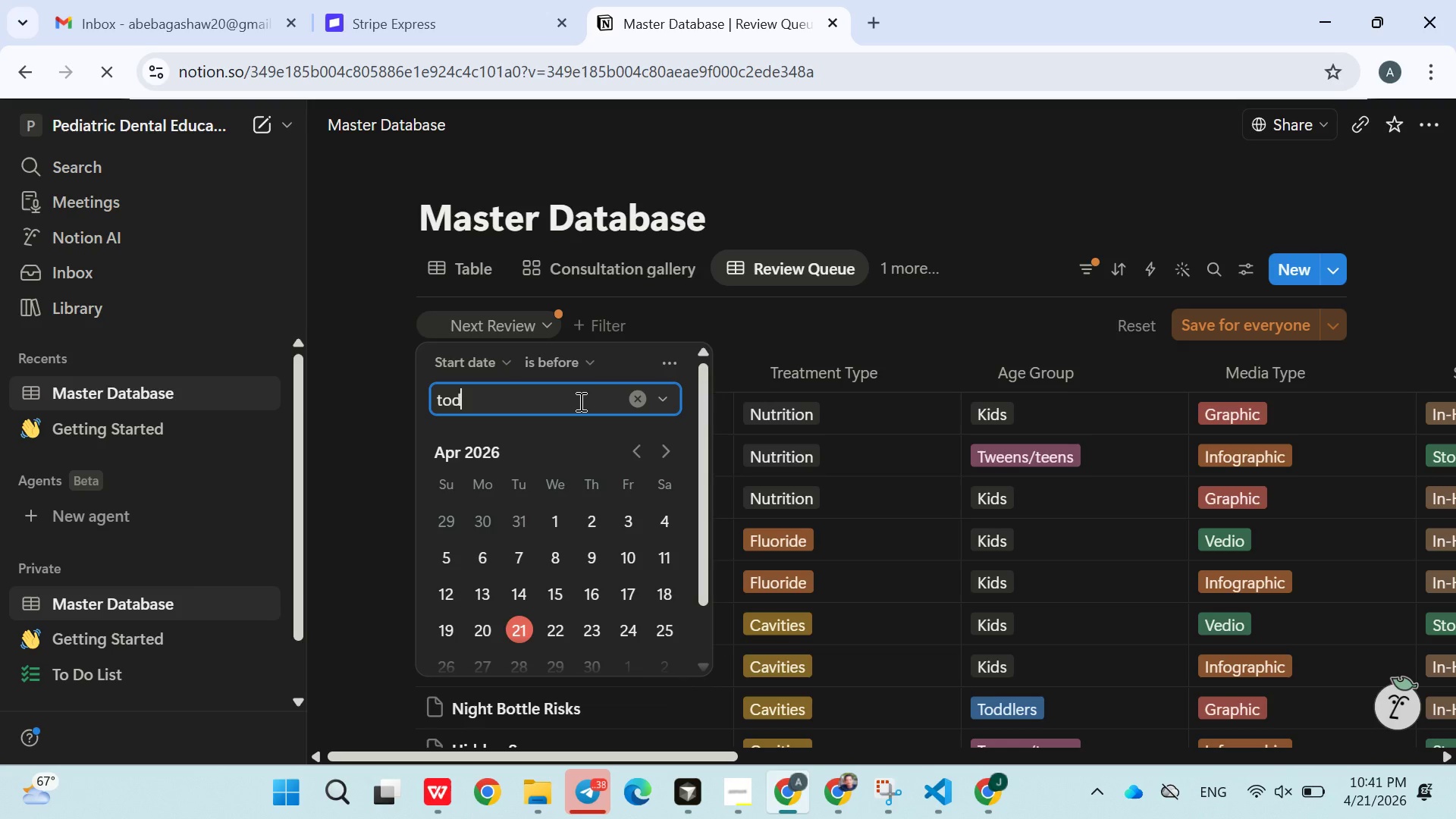 
key(Backspace)
 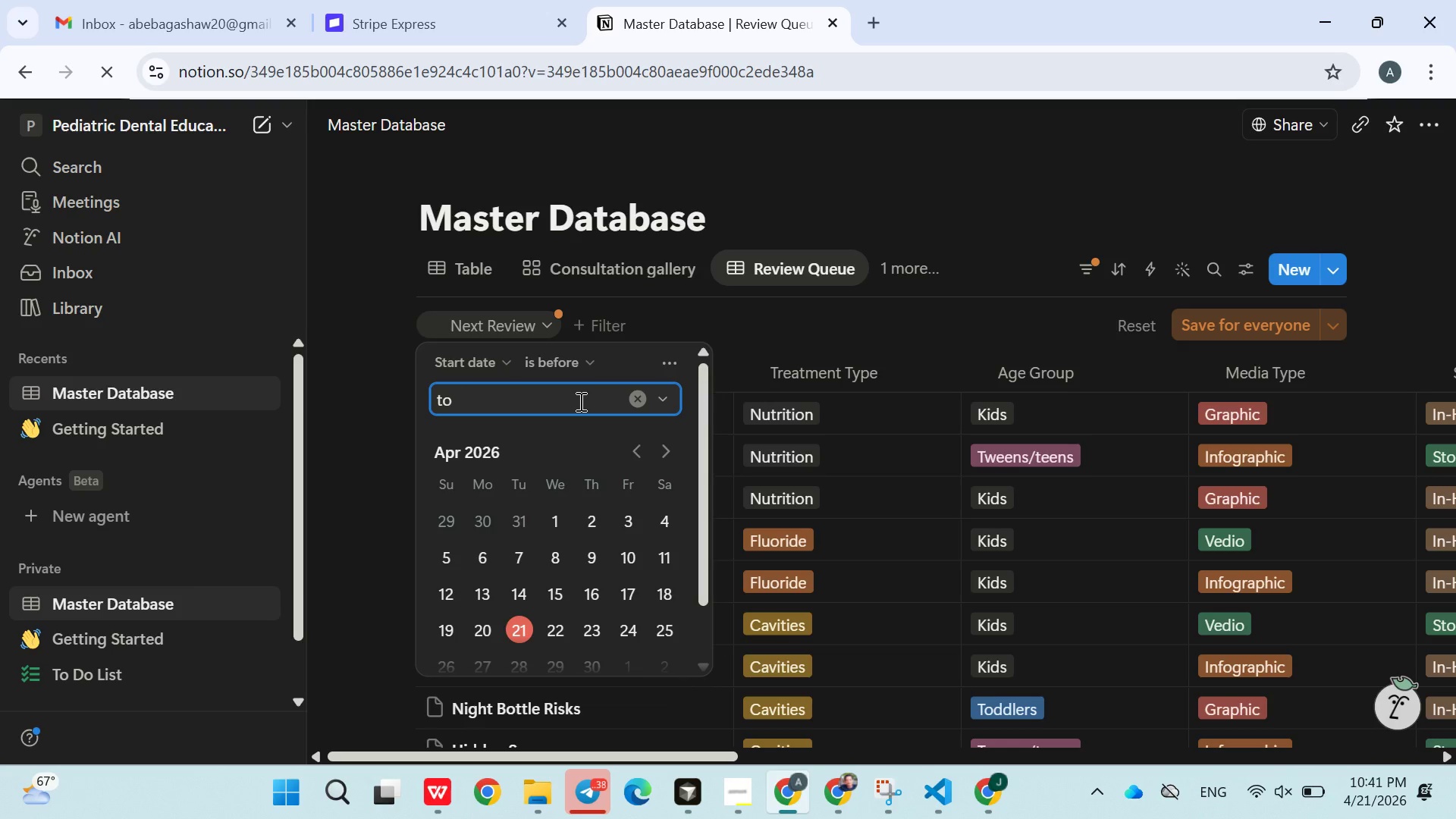 
key(Backspace)
 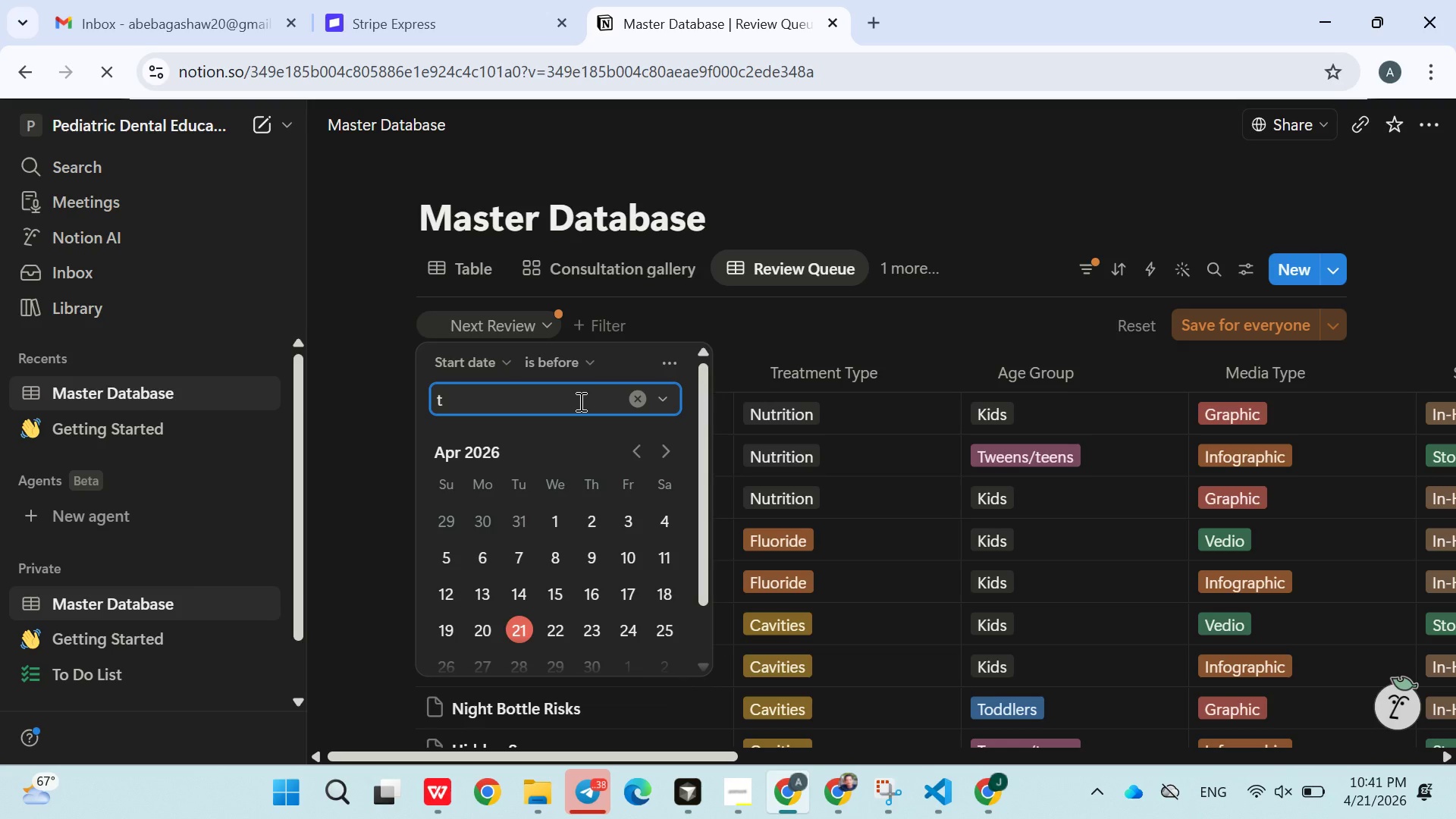 
key(Backspace)
 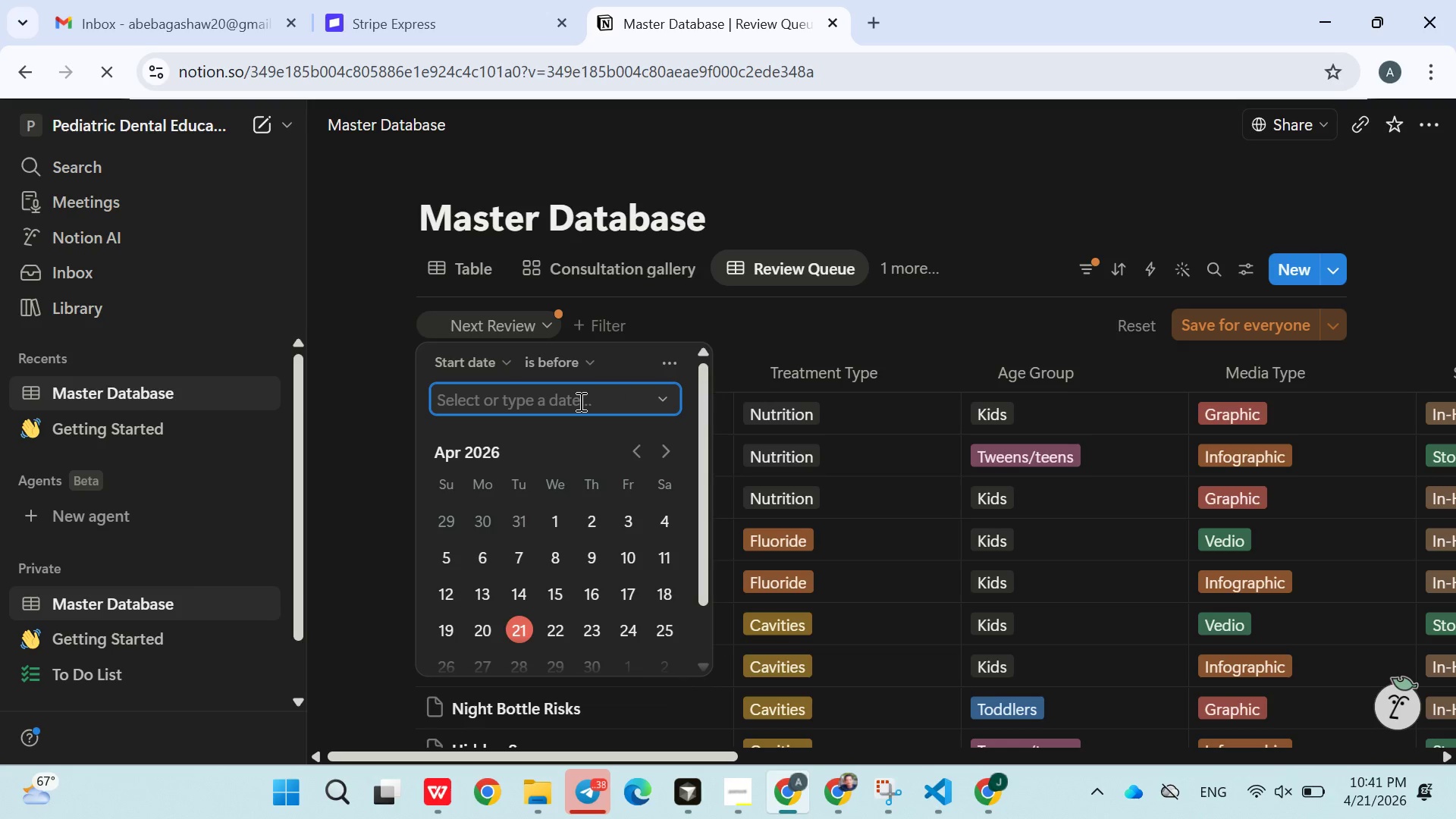 
key(Backspace)
 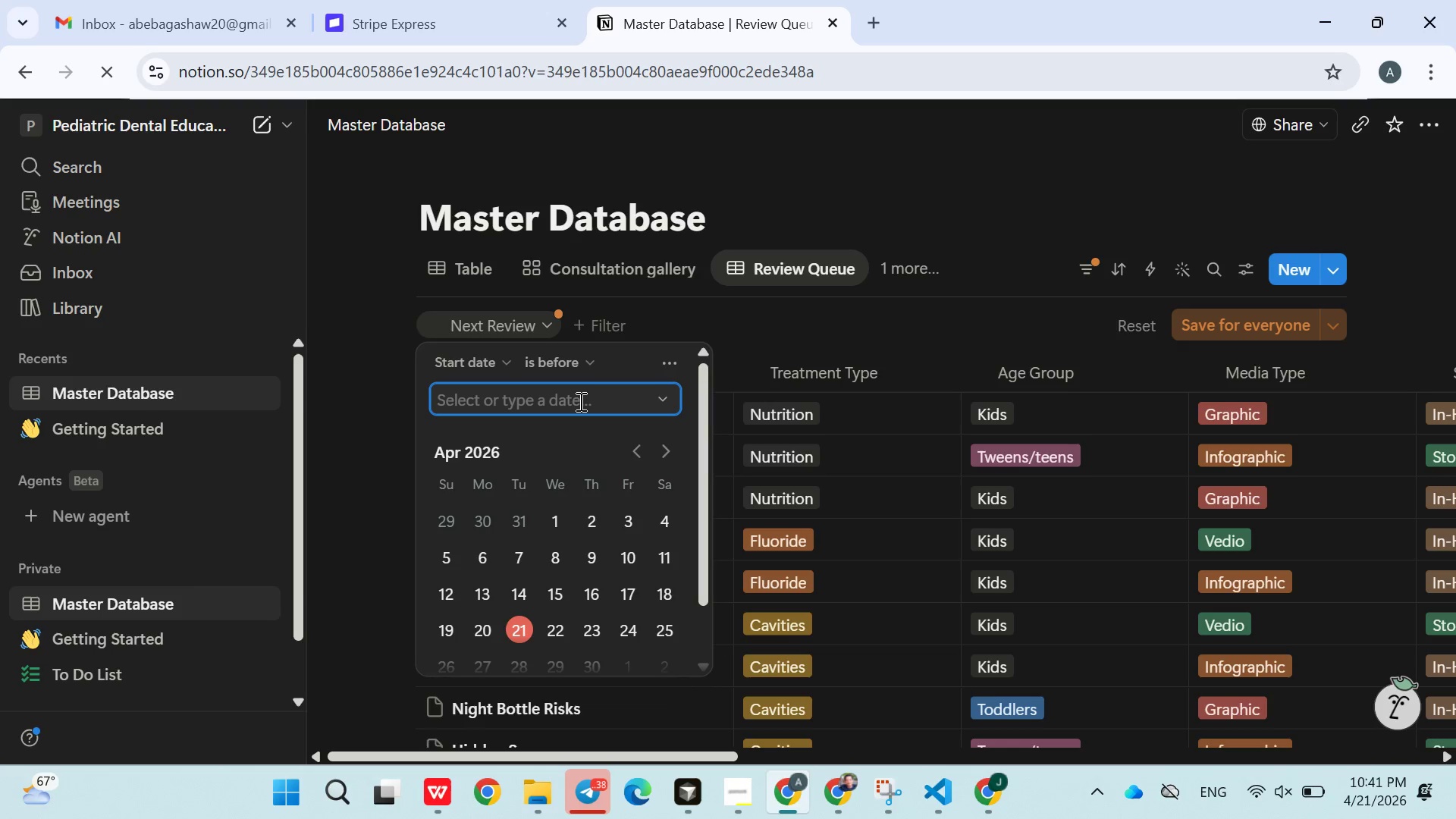 
wait(7.0)
 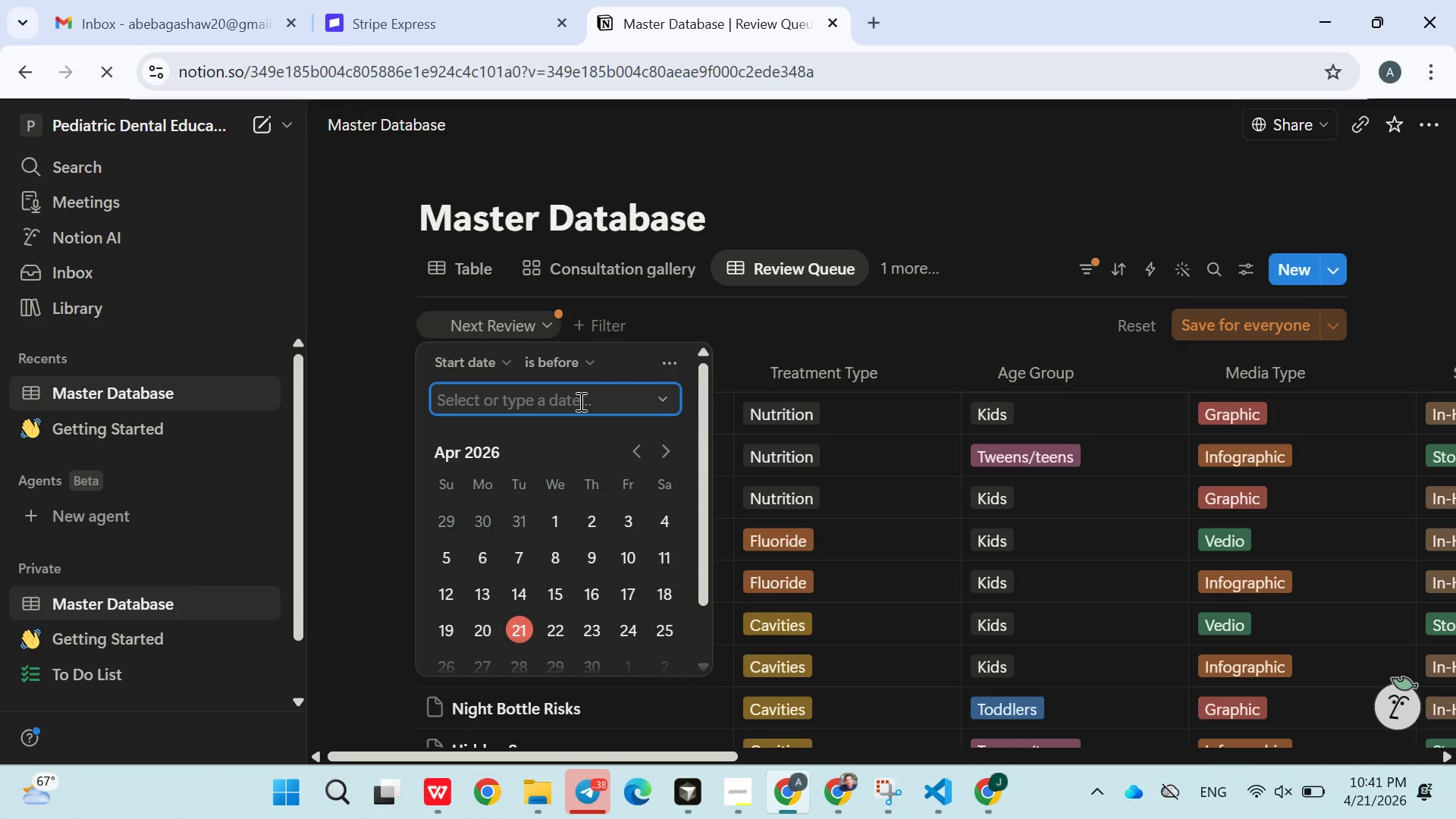 
left_click([514, 624])
 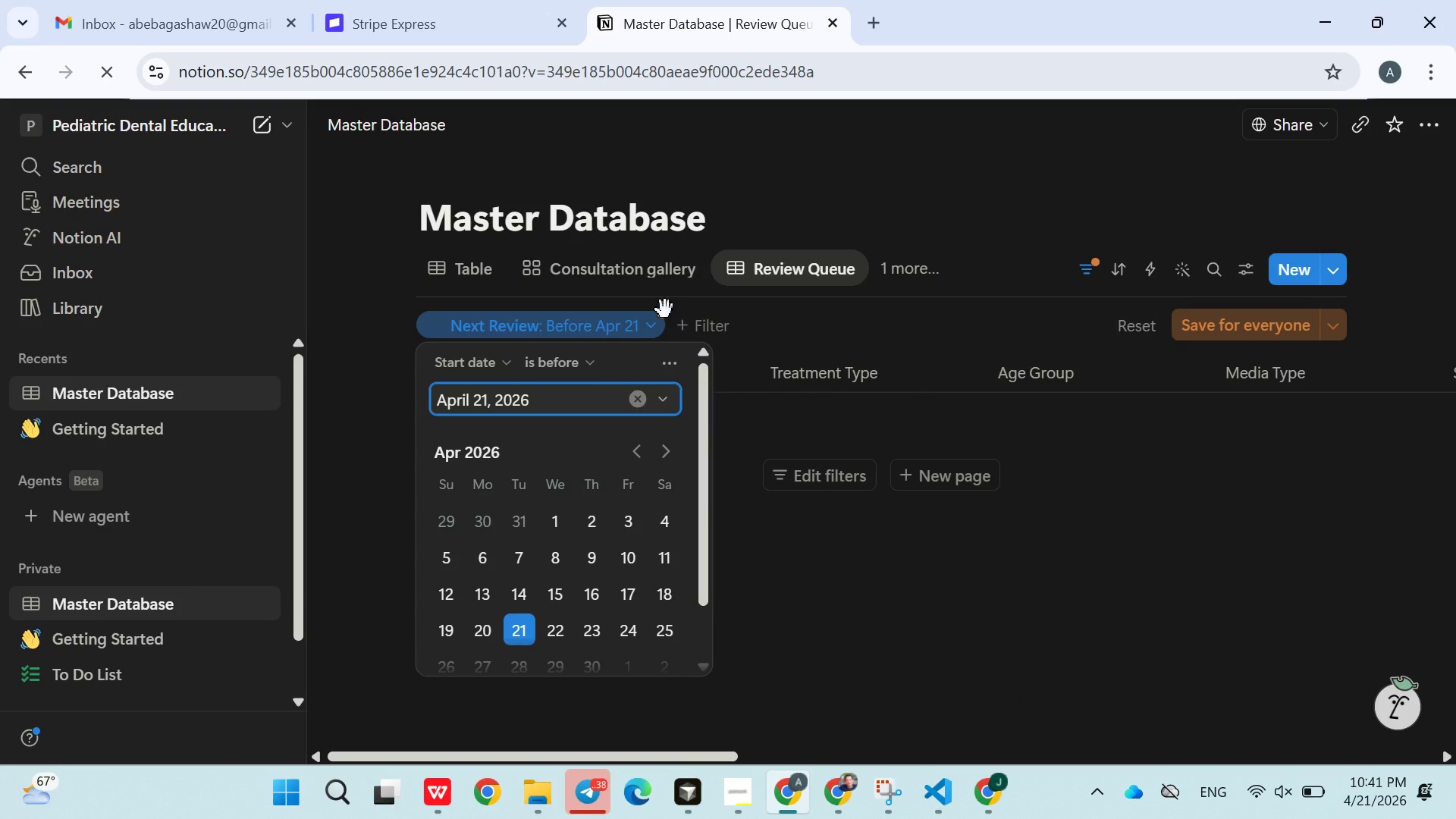 
left_click([878, 152])
 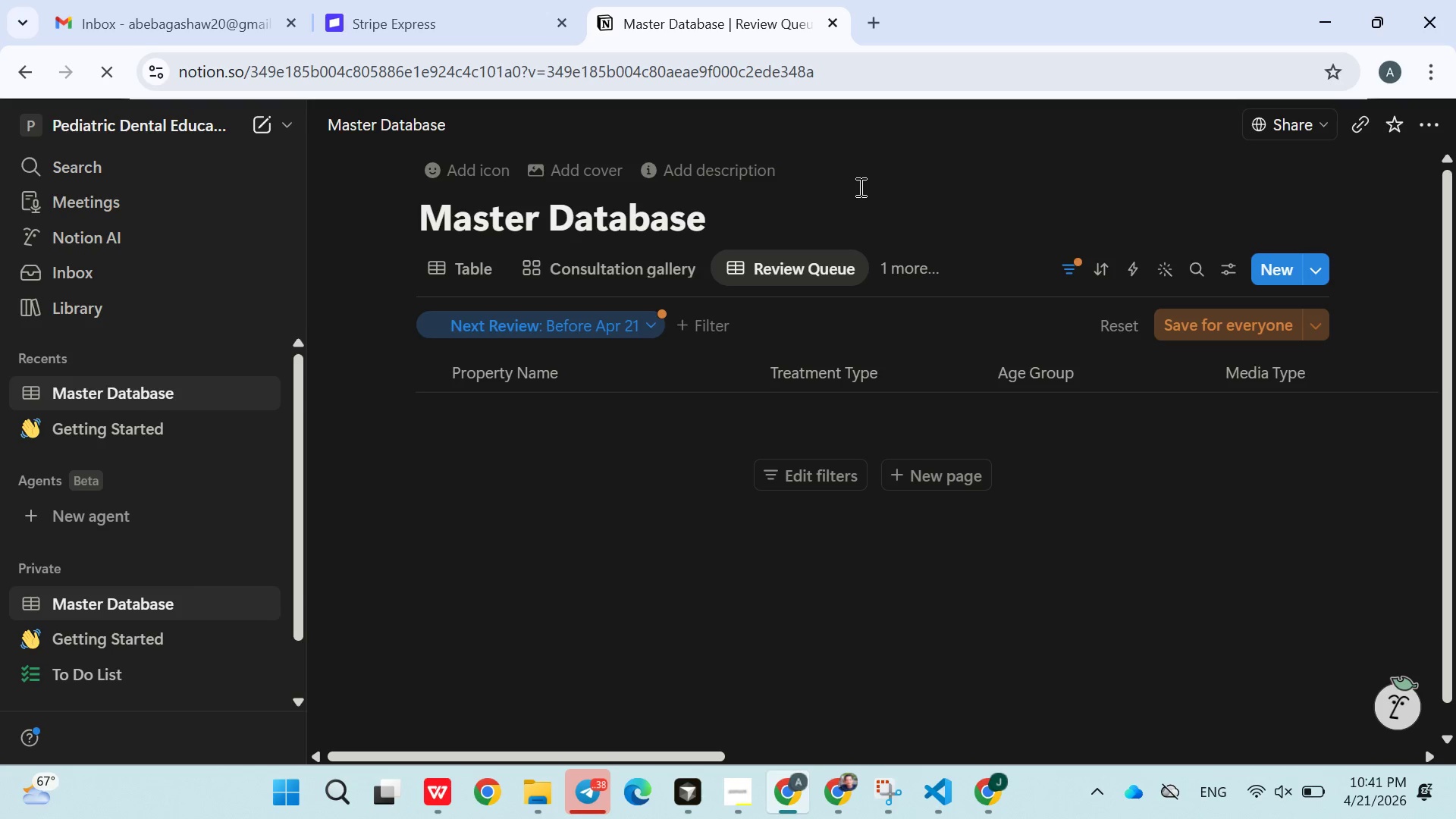 
wait(18.53)
 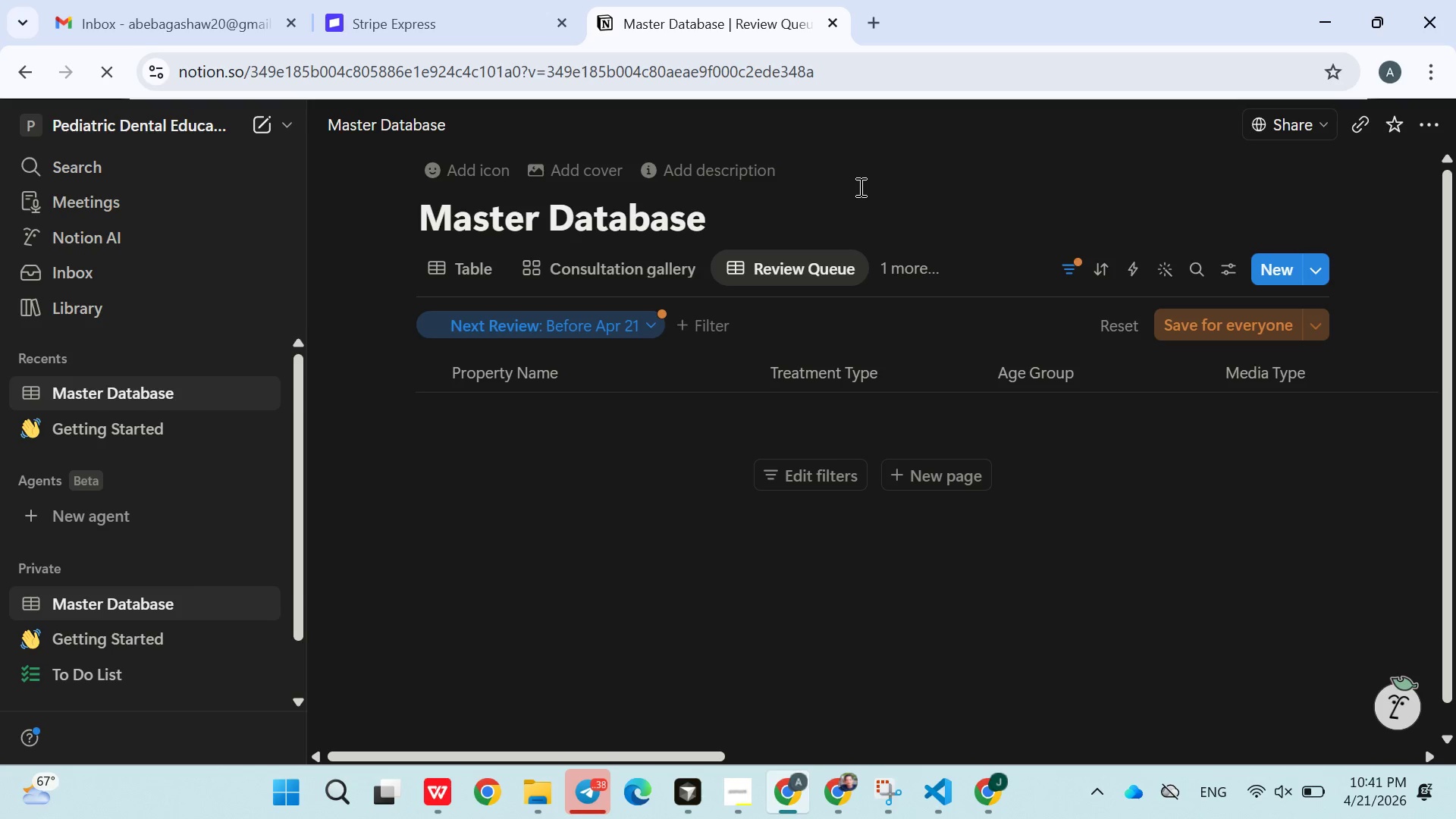 
left_click([736, 571])
 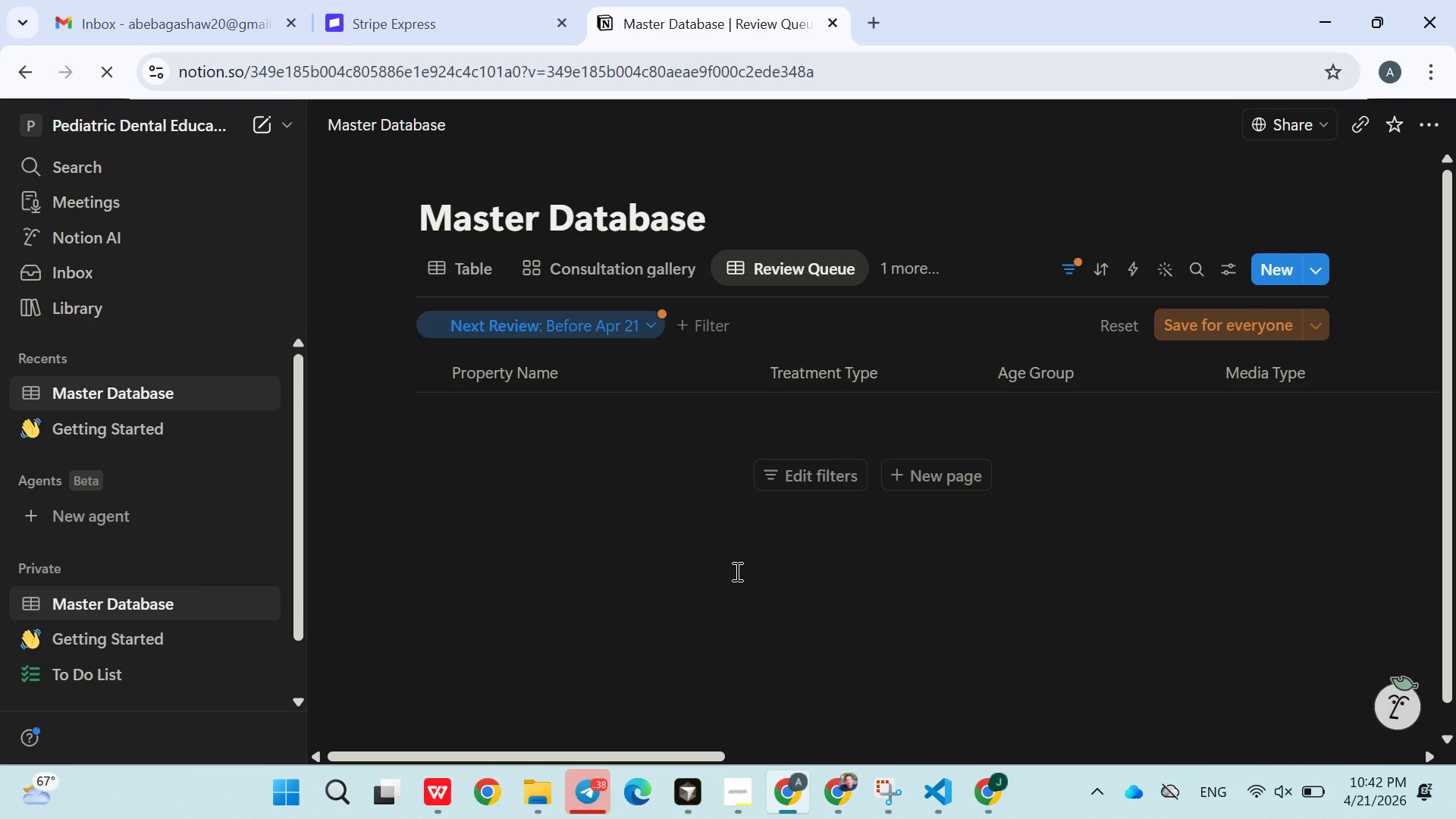 
wait(36.83)
 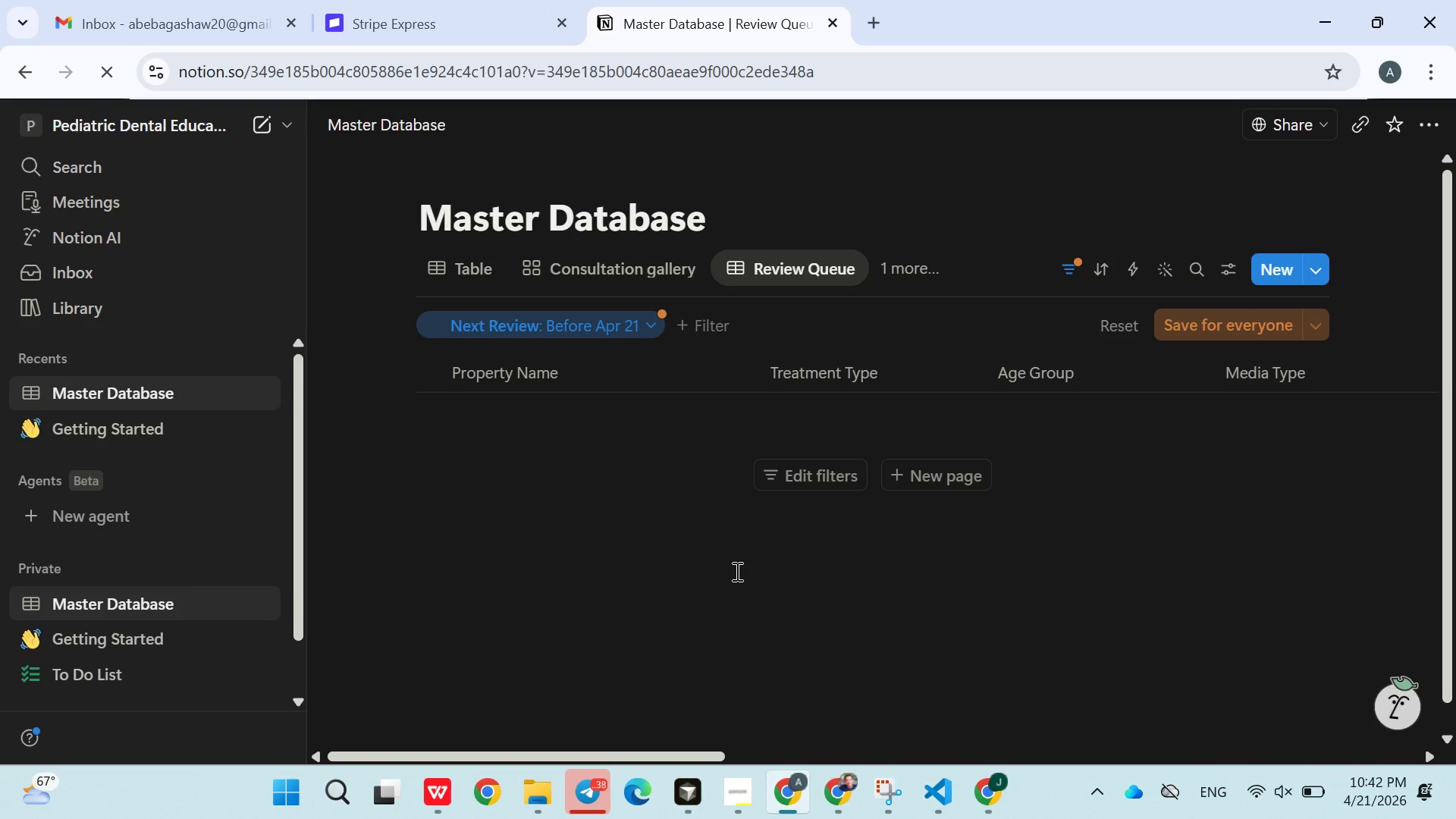 
left_click([808, 588])
 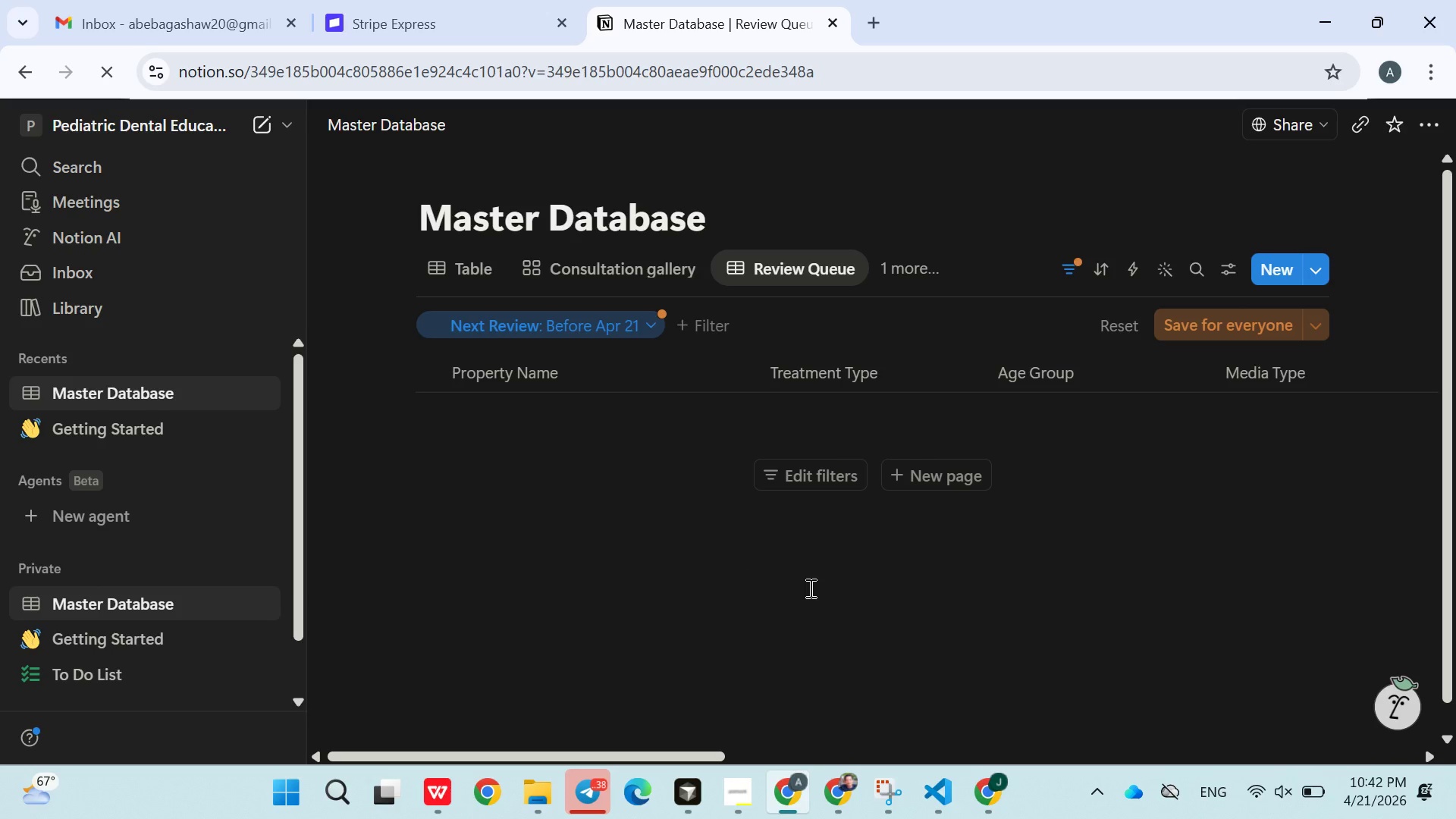 
wait(9.34)
 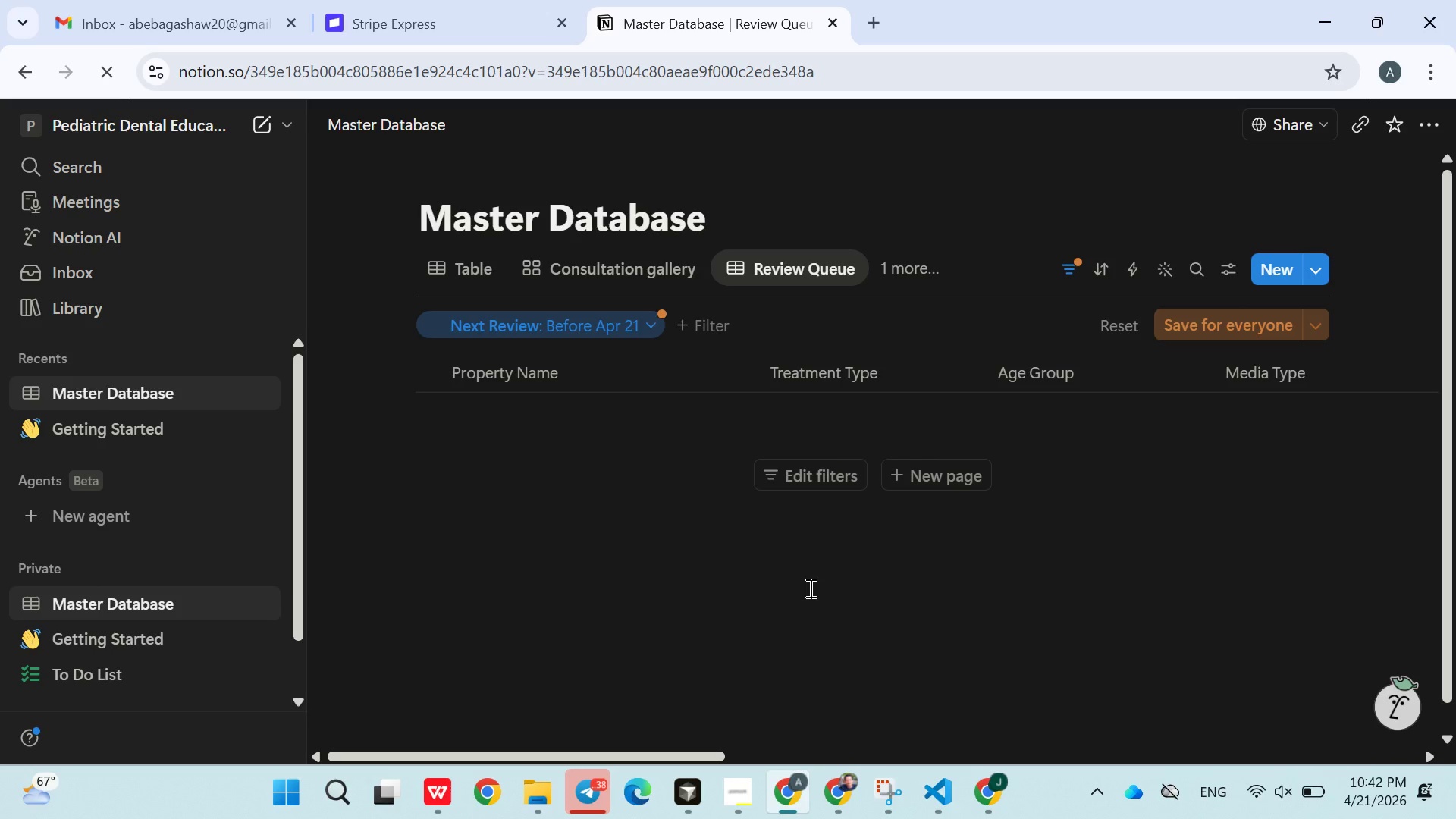 
left_click([84, 391])
 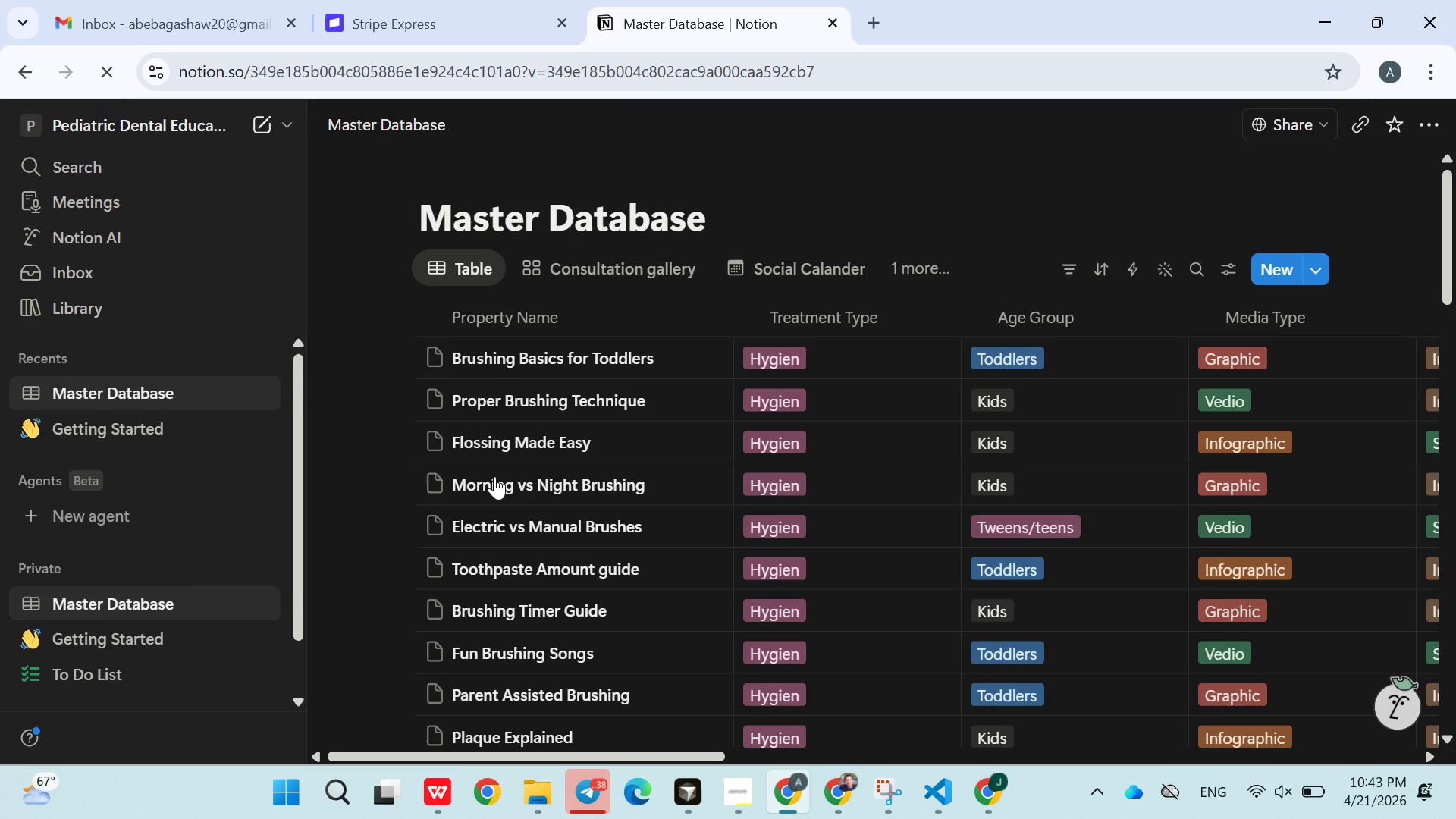 
wait(34.89)
 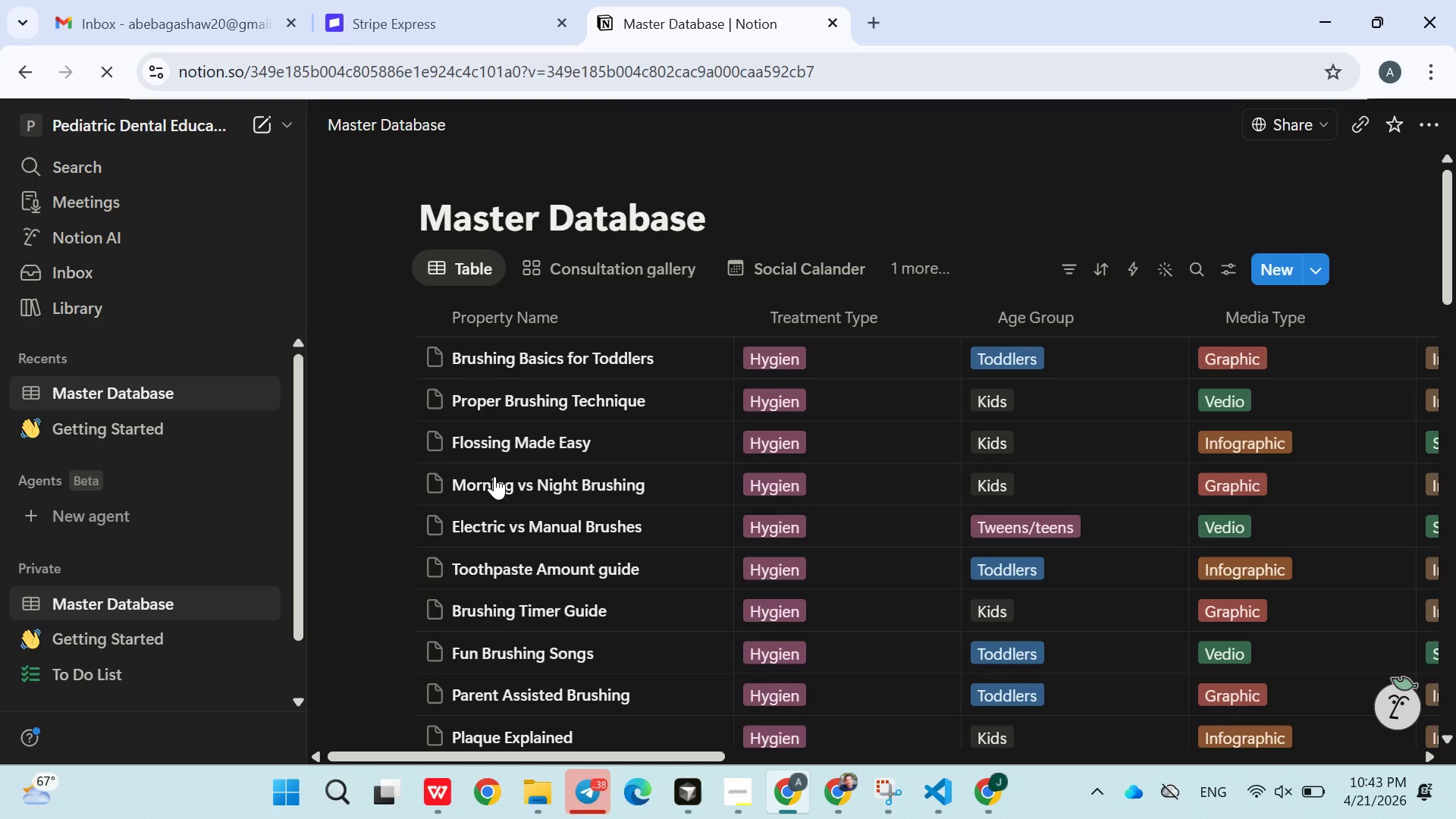 
left_click([581, 764])
 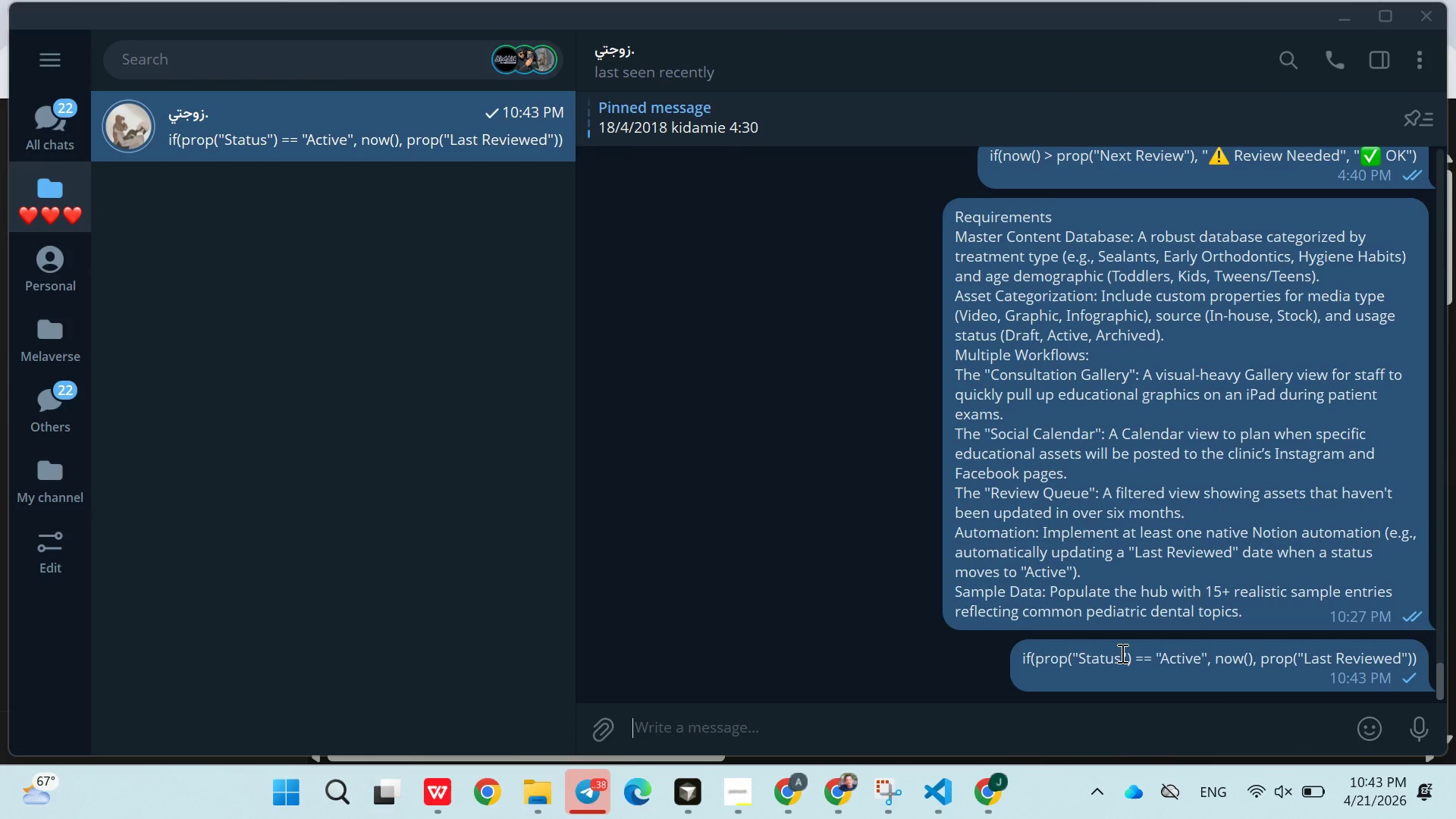 
double_click([1121, 653])
 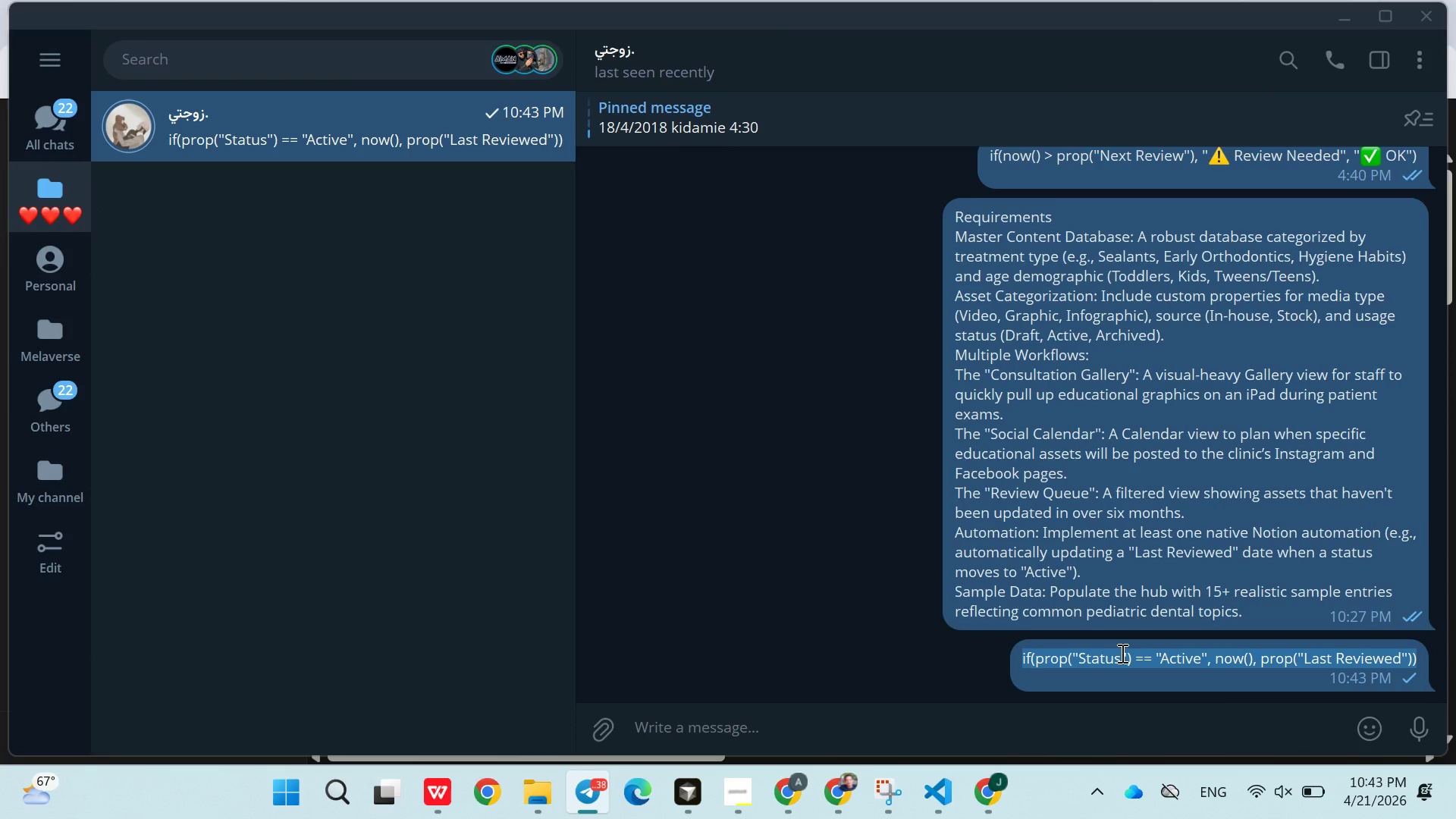 
triple_click([1121, 653])
 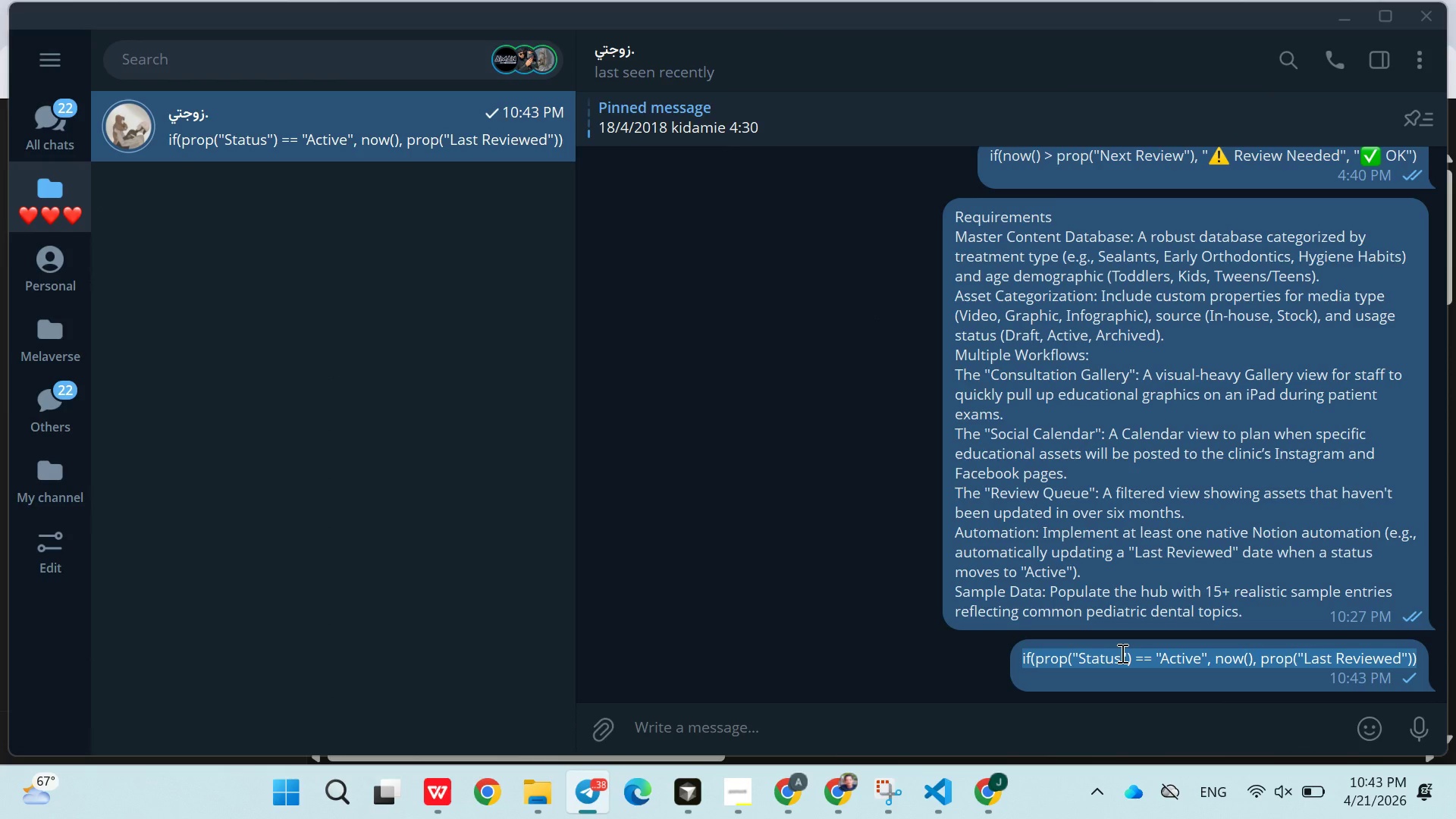 
key(Control+C)
 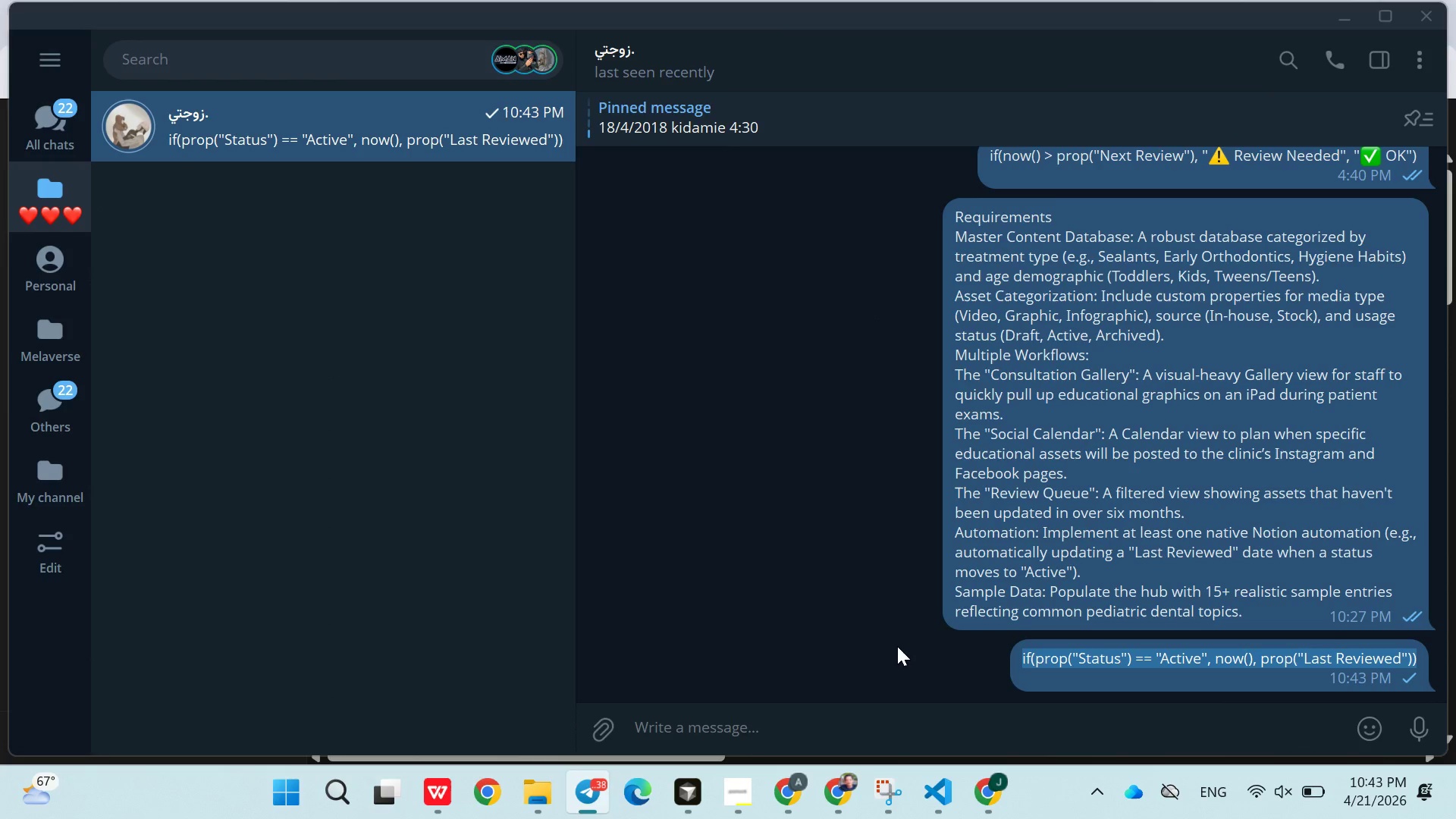 
left_click([897, 646])
 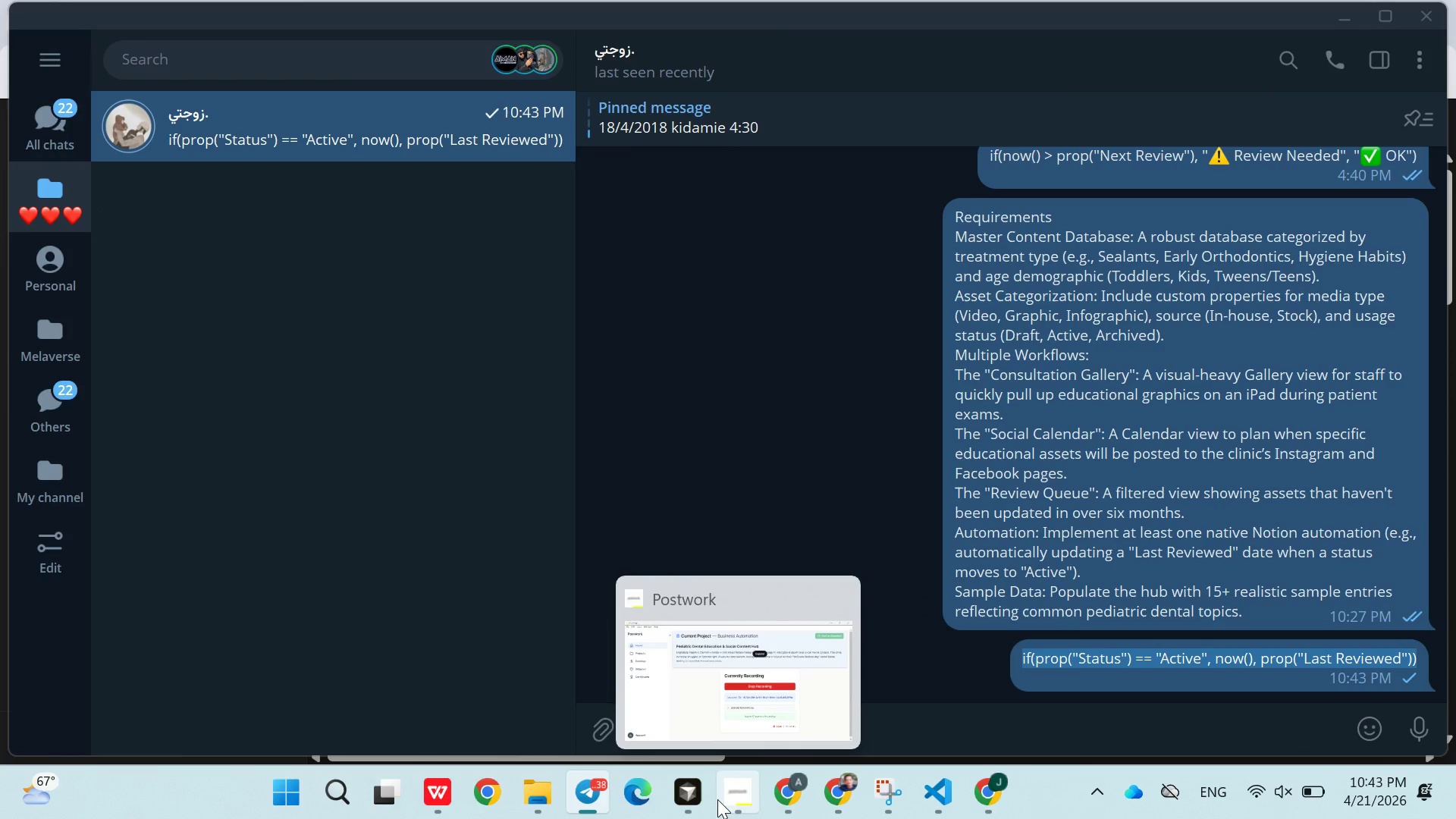 
left_click([701, 799])
 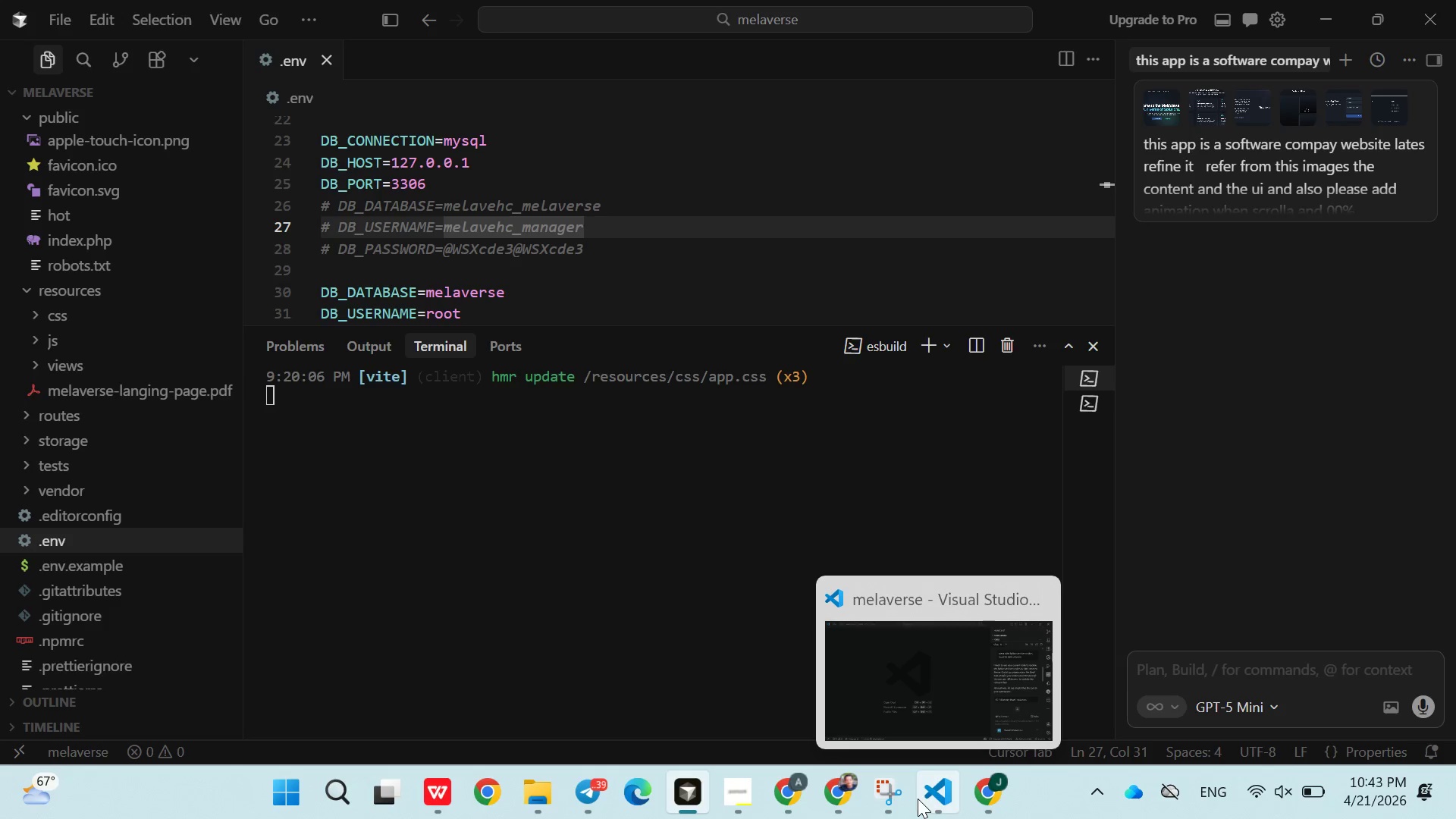 
wait(28.88)
 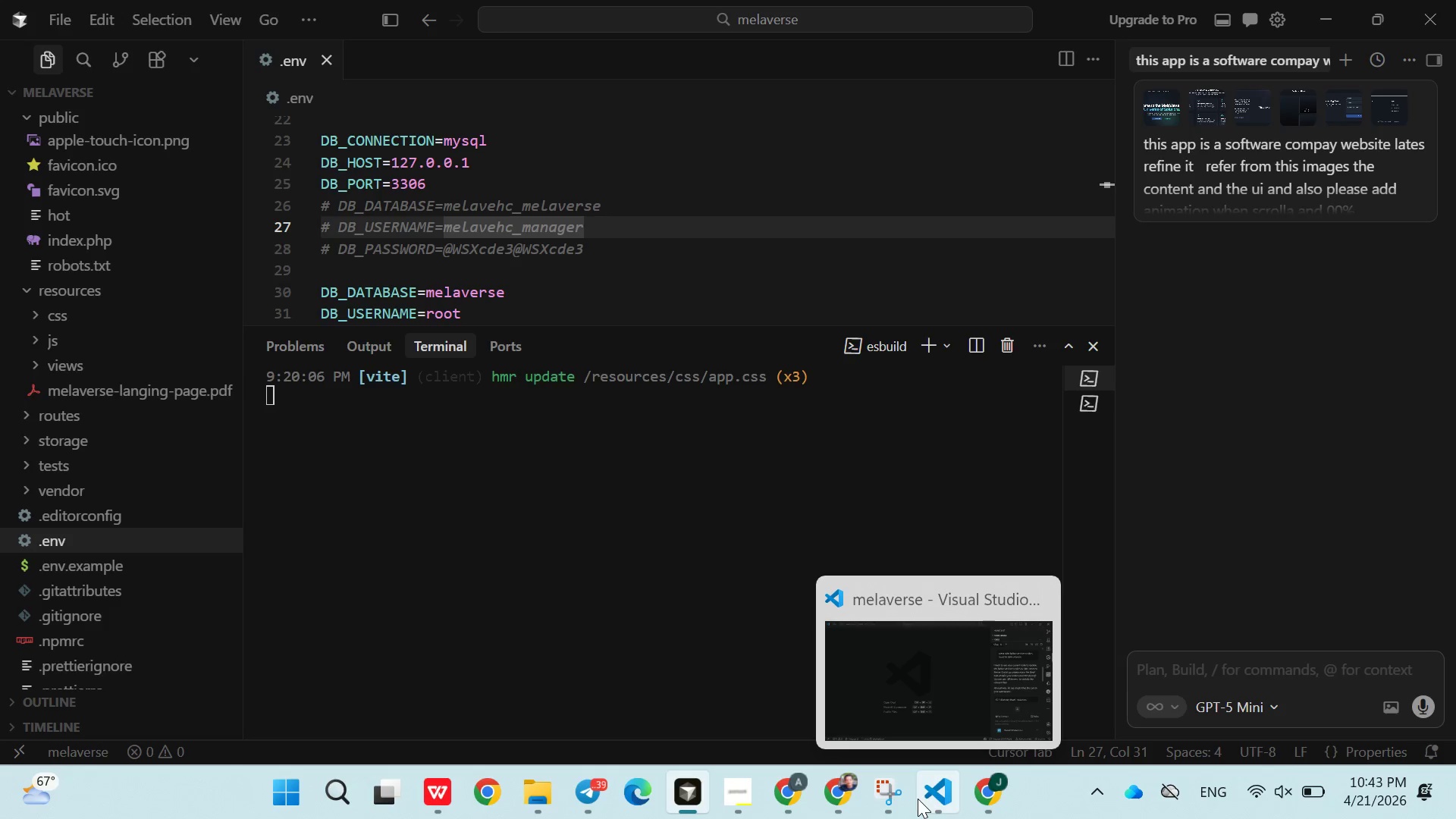 
left_click([901, 720])
 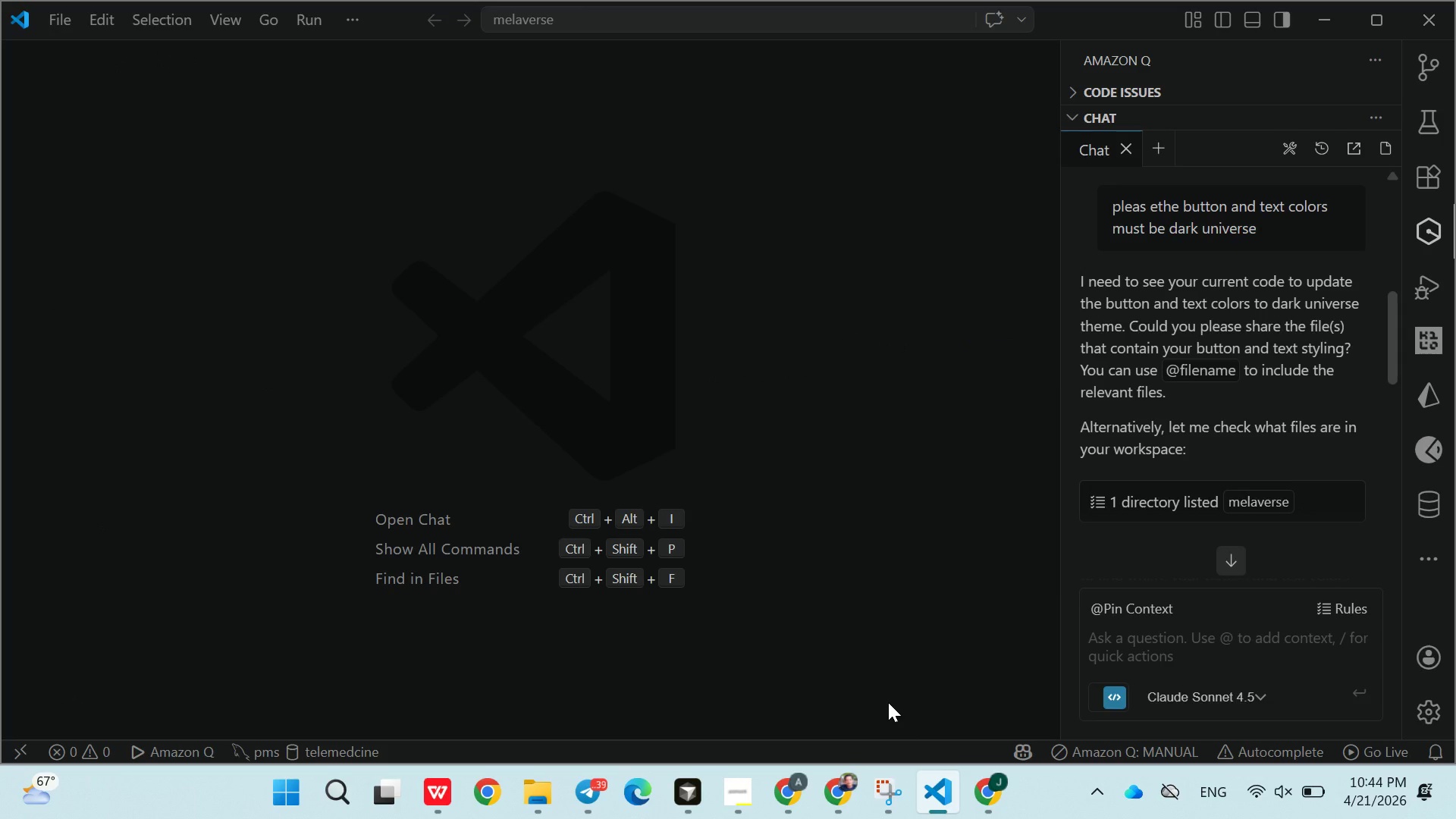 
left_click([798, 651])
 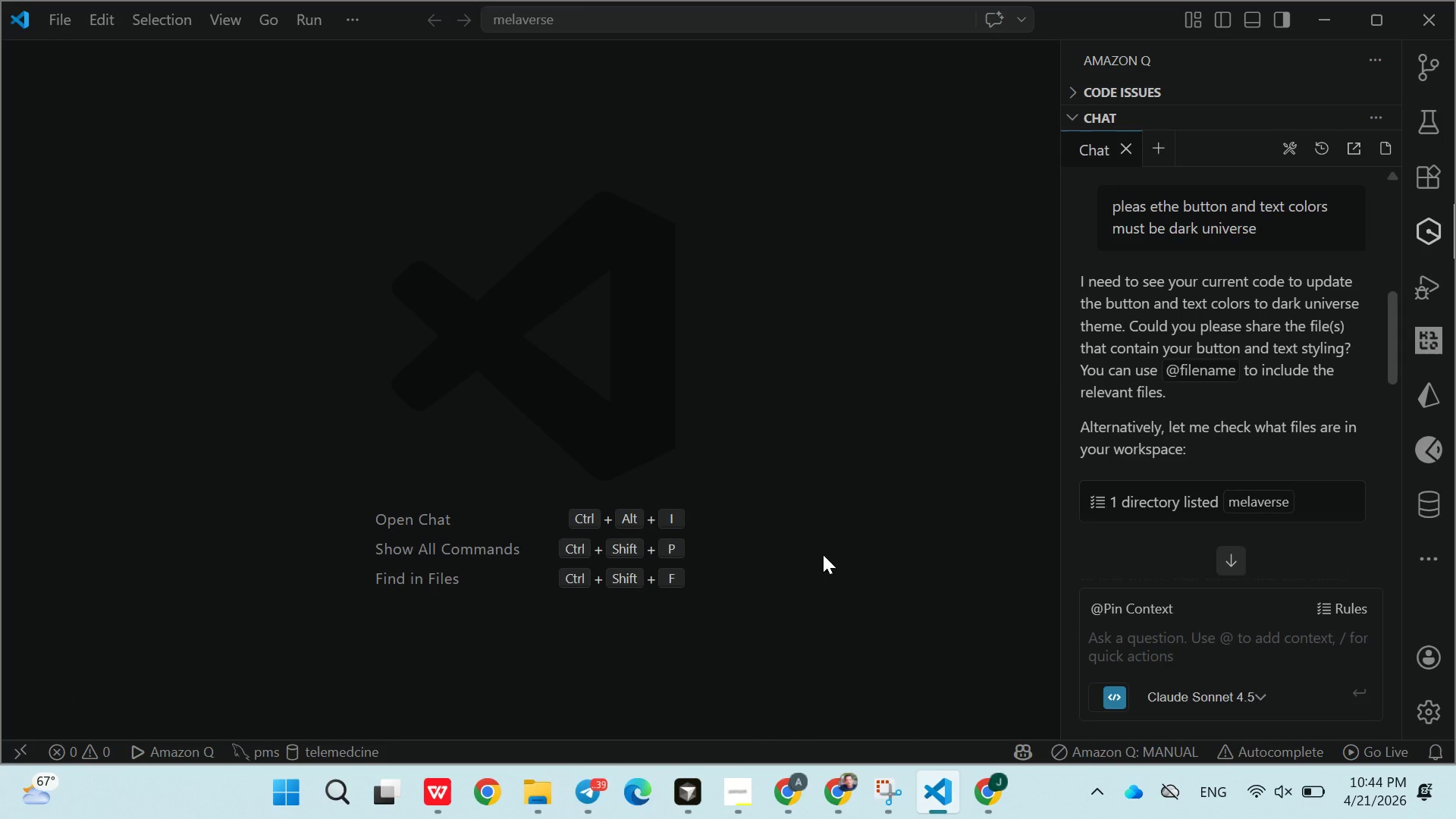 
left_click([823, 555])
 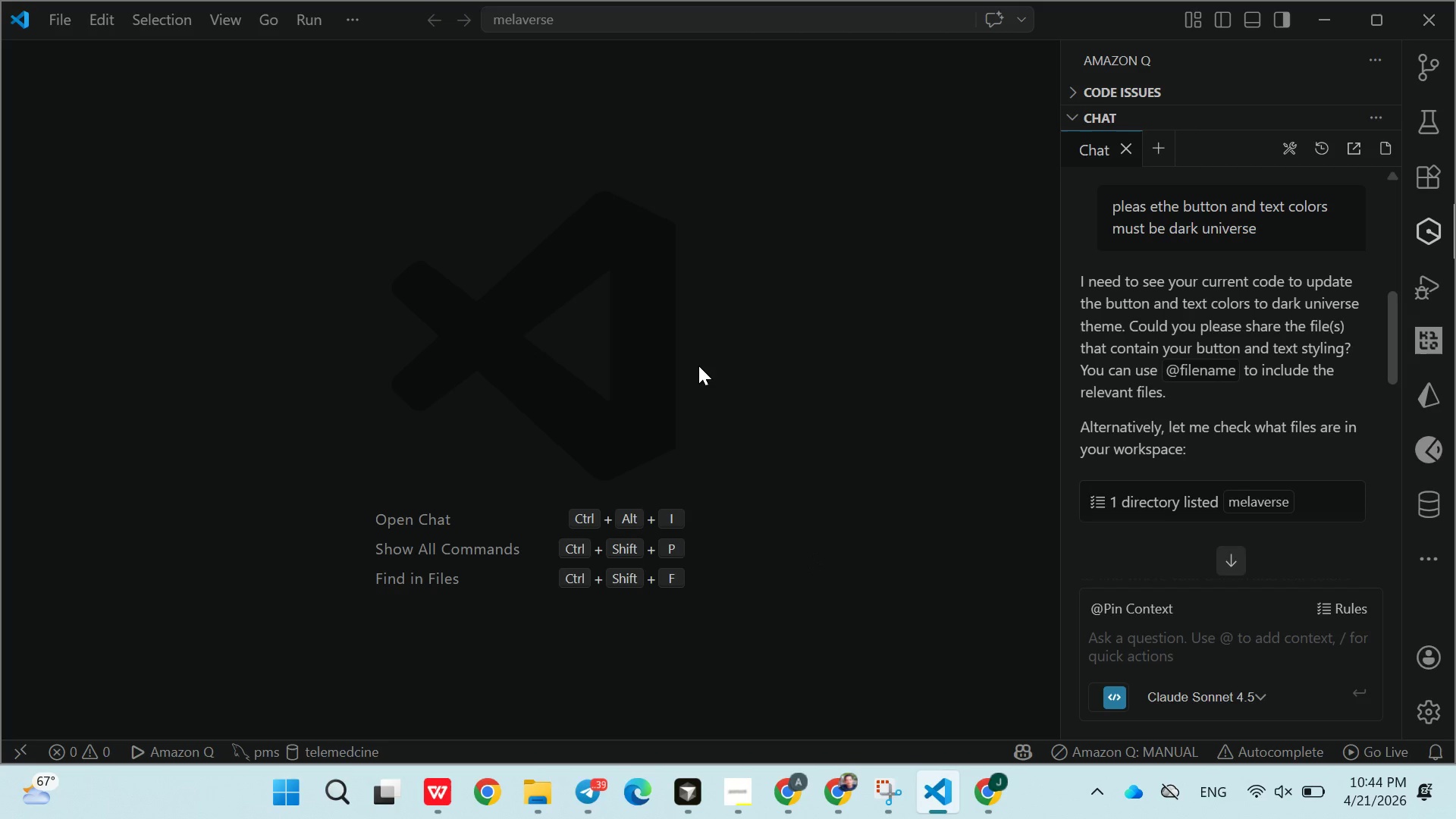 
left_click([698, 356])
 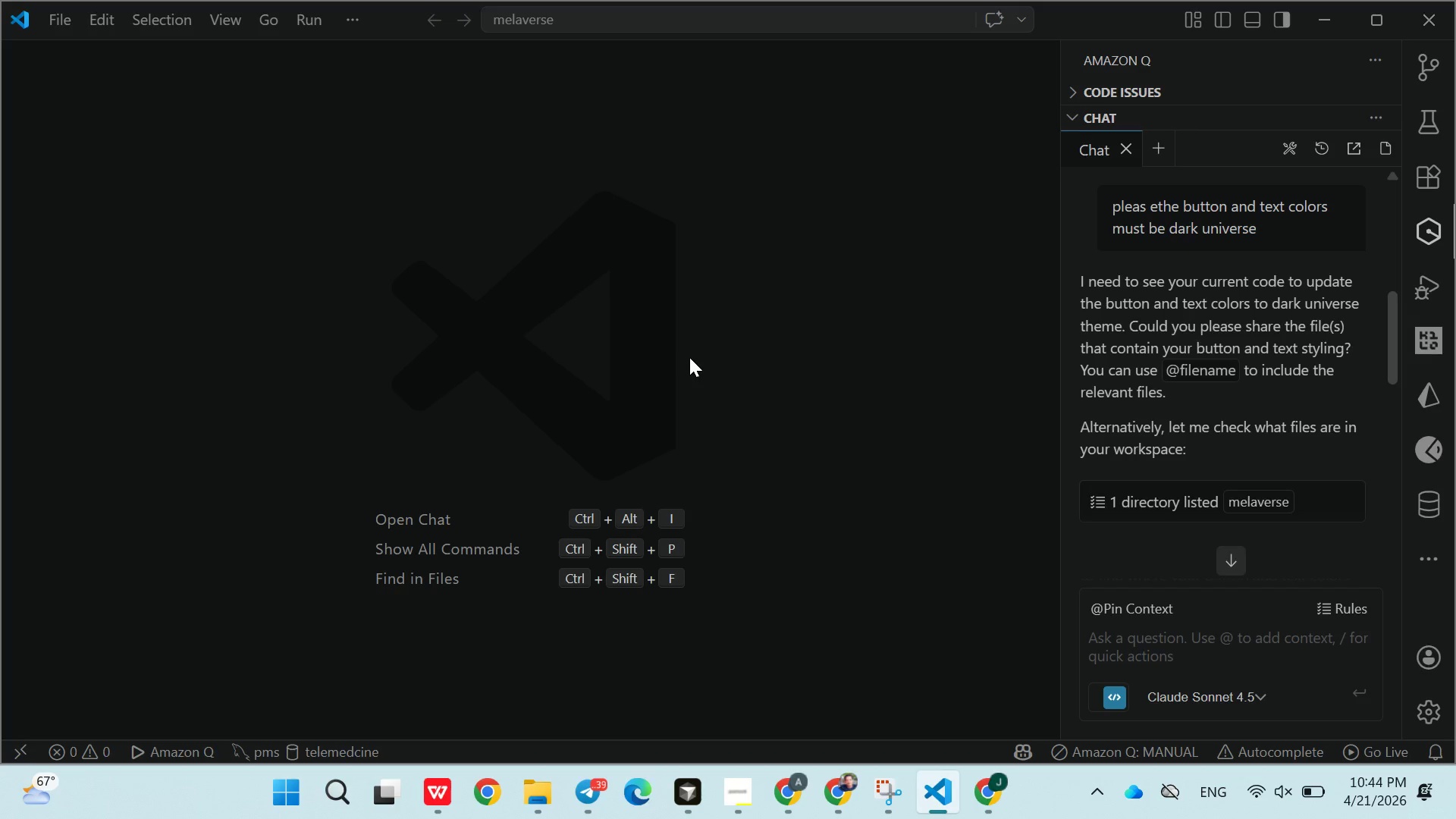 
wait(7.61)
 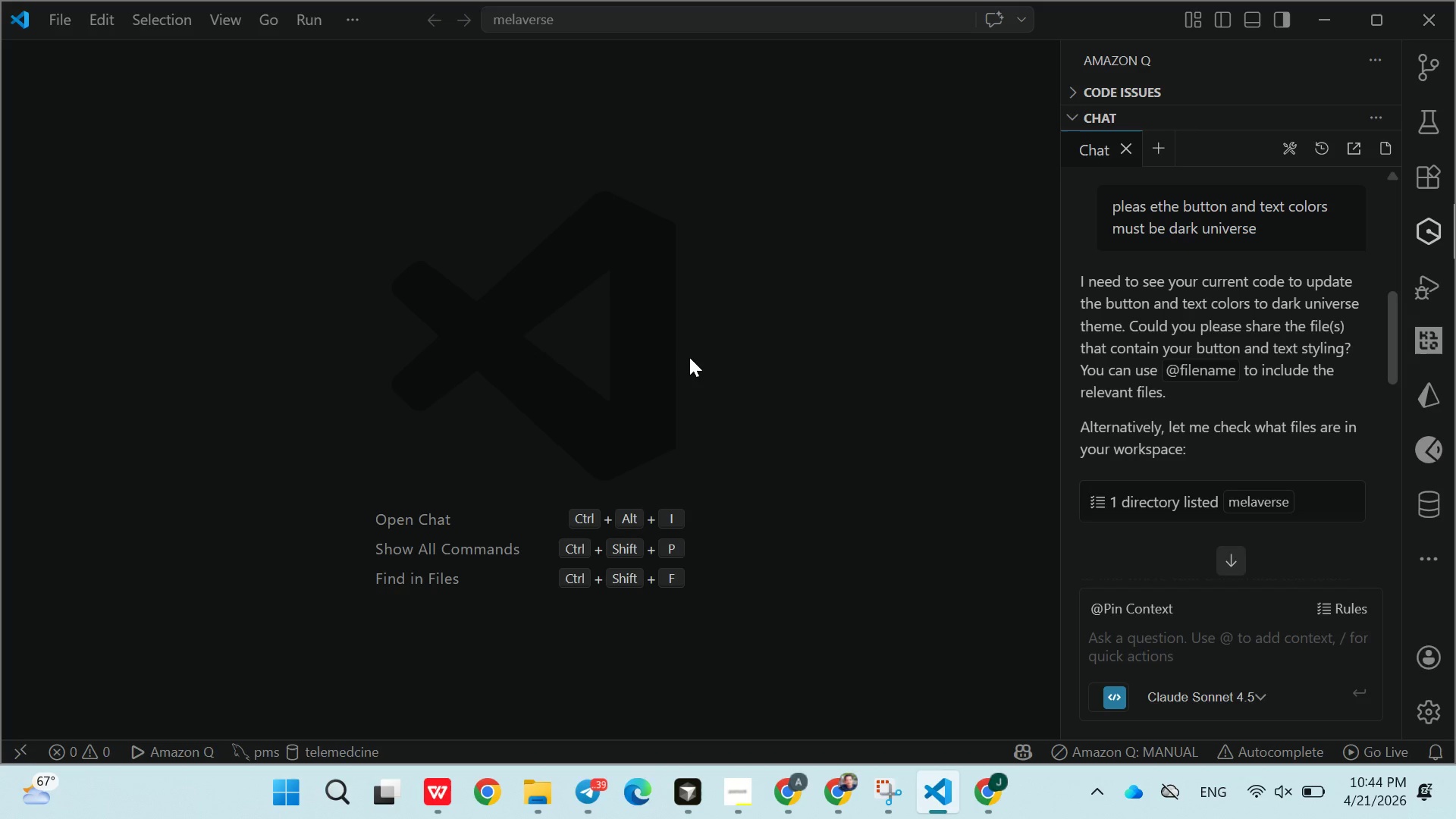 
left_click([730, 786])